 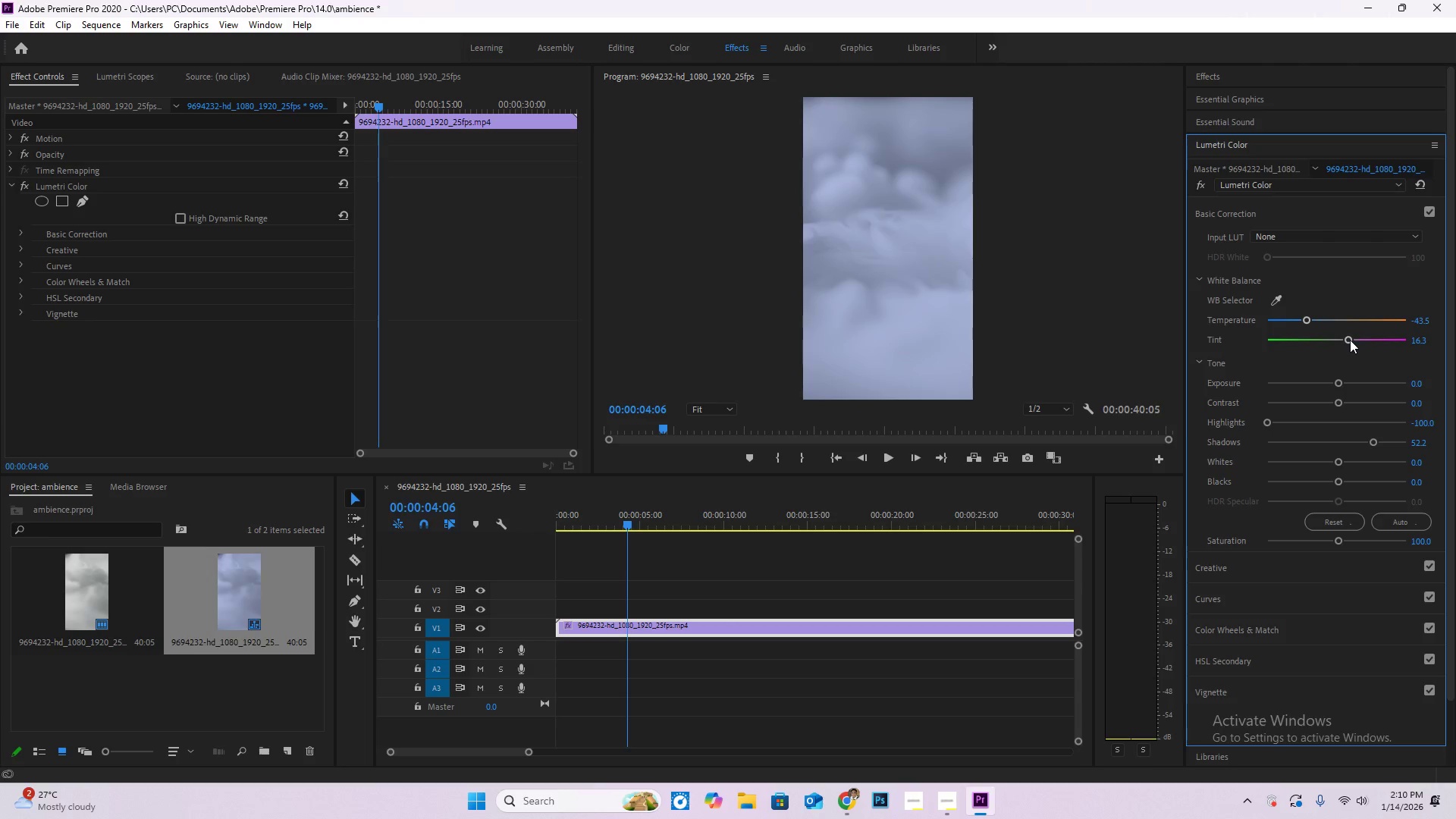 
left_click_drag(start_coordinate=[1350, 340], to_coordinate=[1355, 340])
 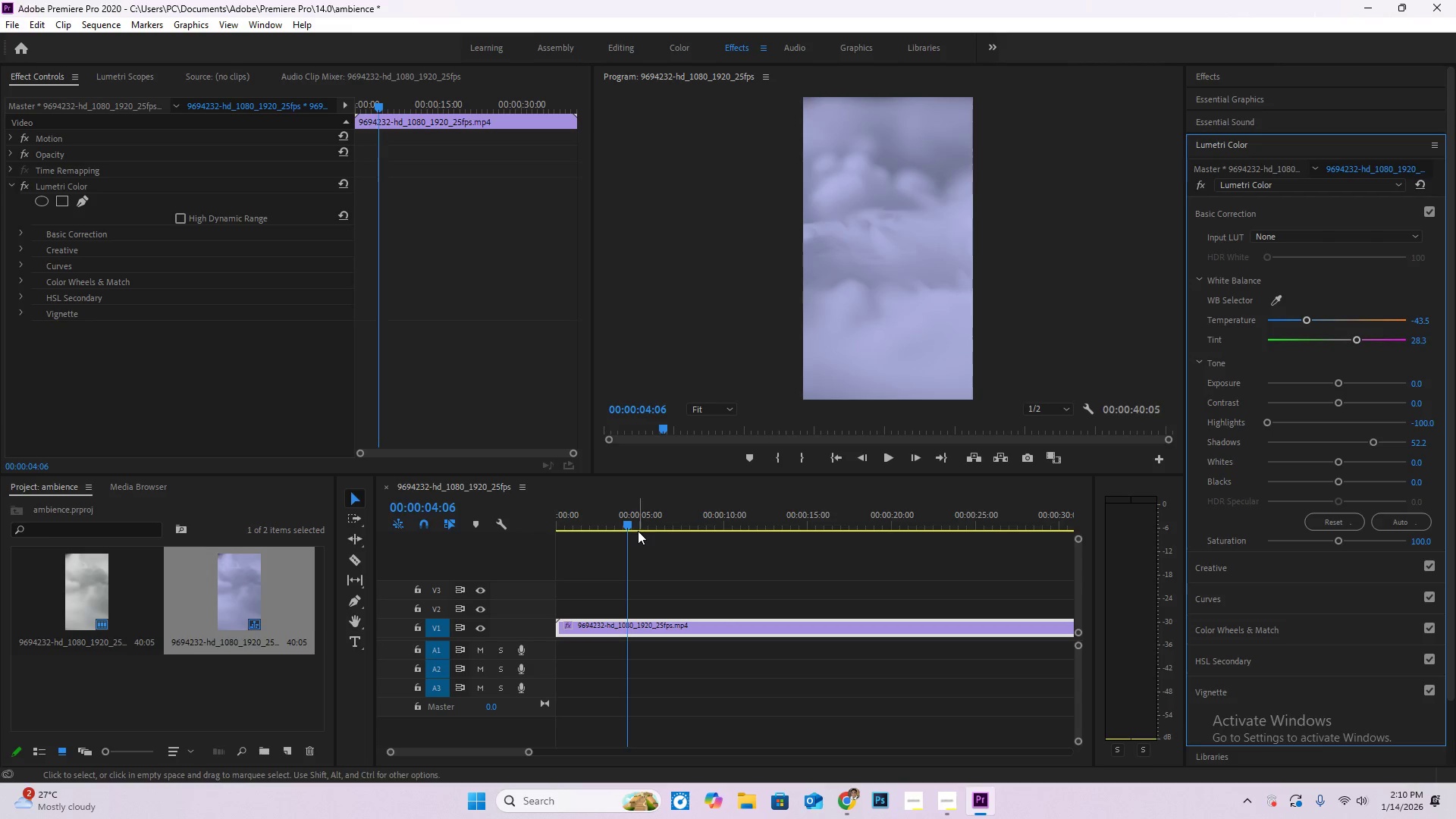 
left_click_drag(start_coordinate=[626, 523], to_coordinate=[510, 528])
 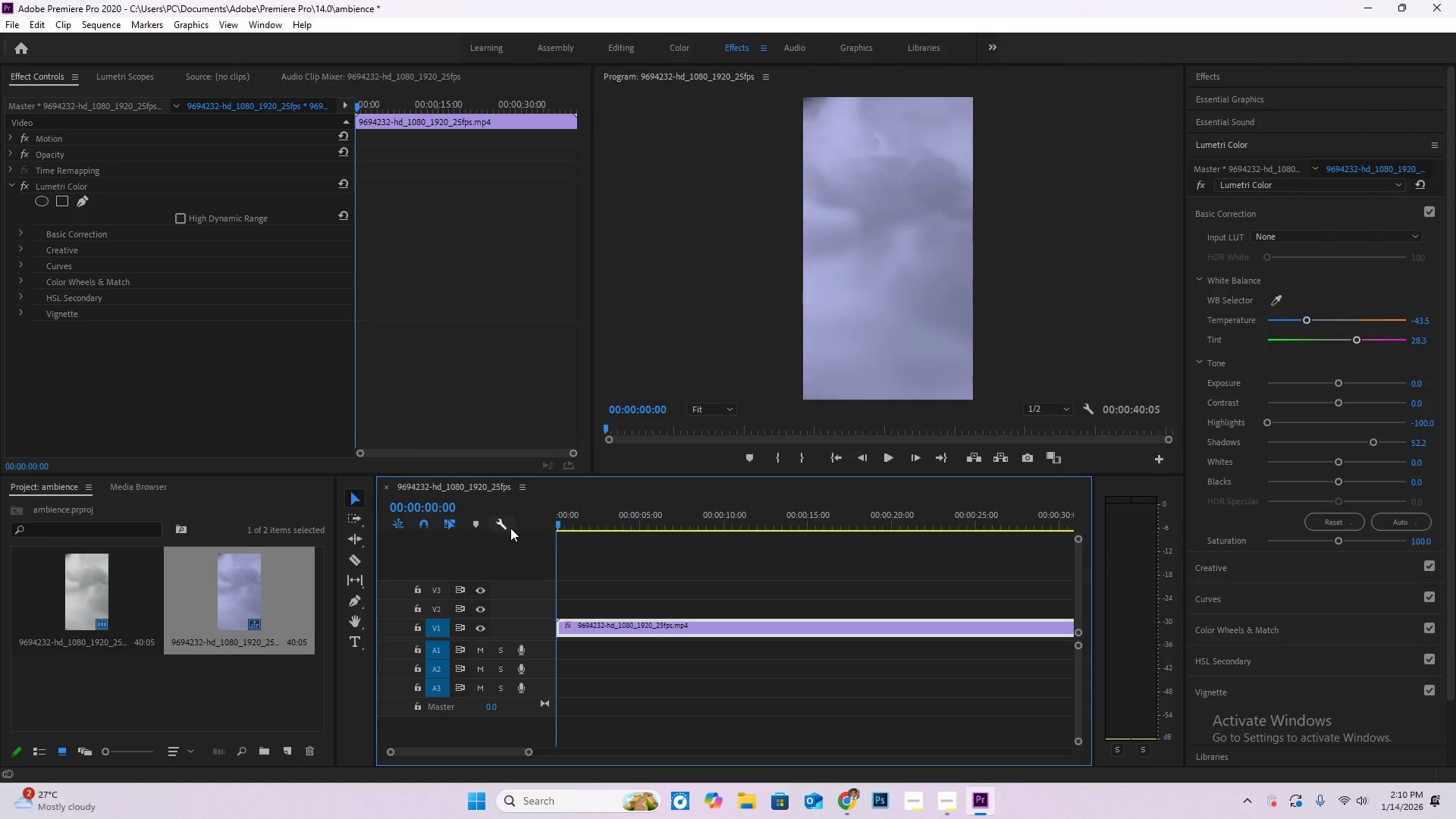 
key(Space)
 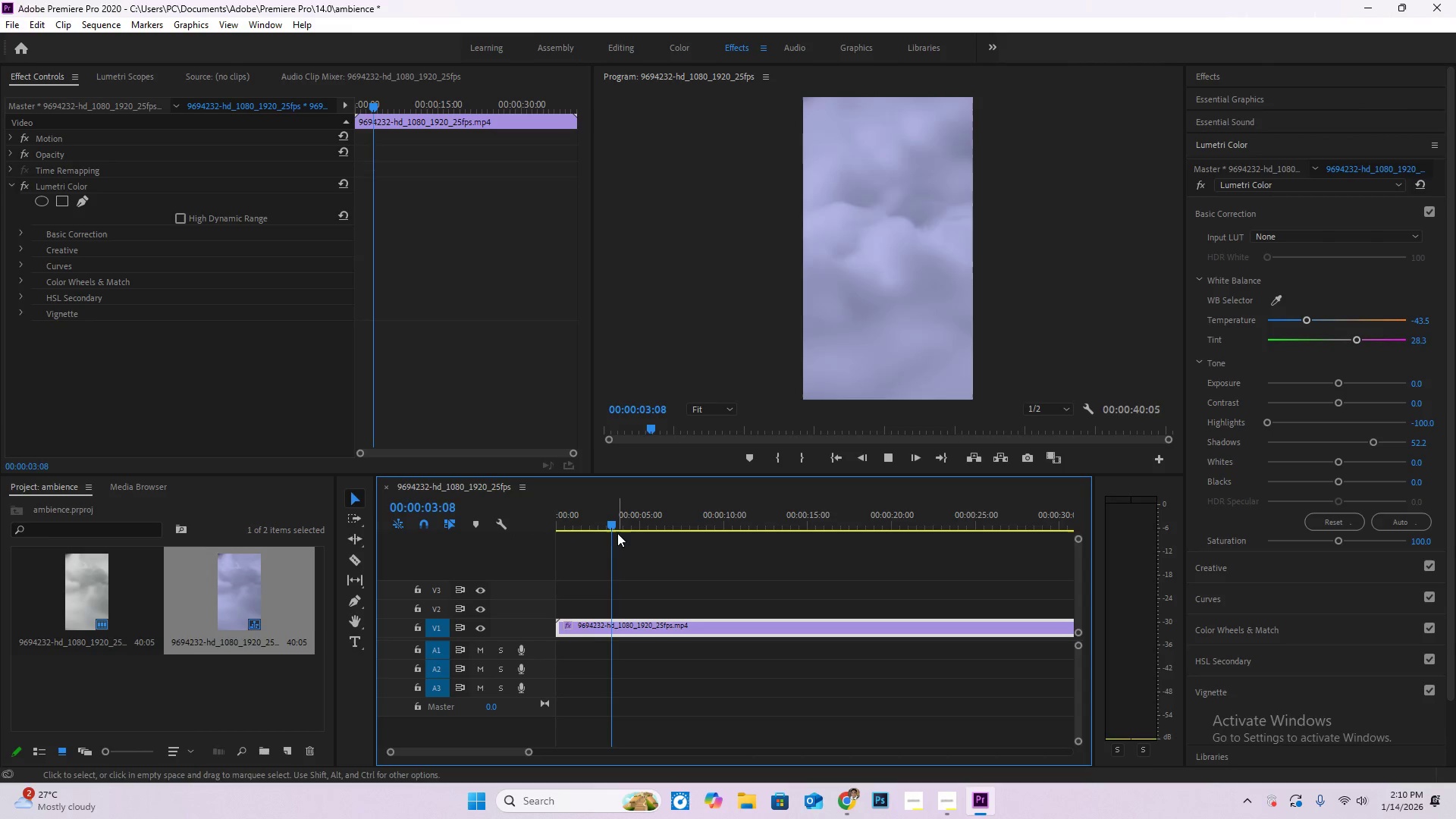 
left_click_drag(start_coordinate=[623, 534], to_coordinate=[638, 534])
 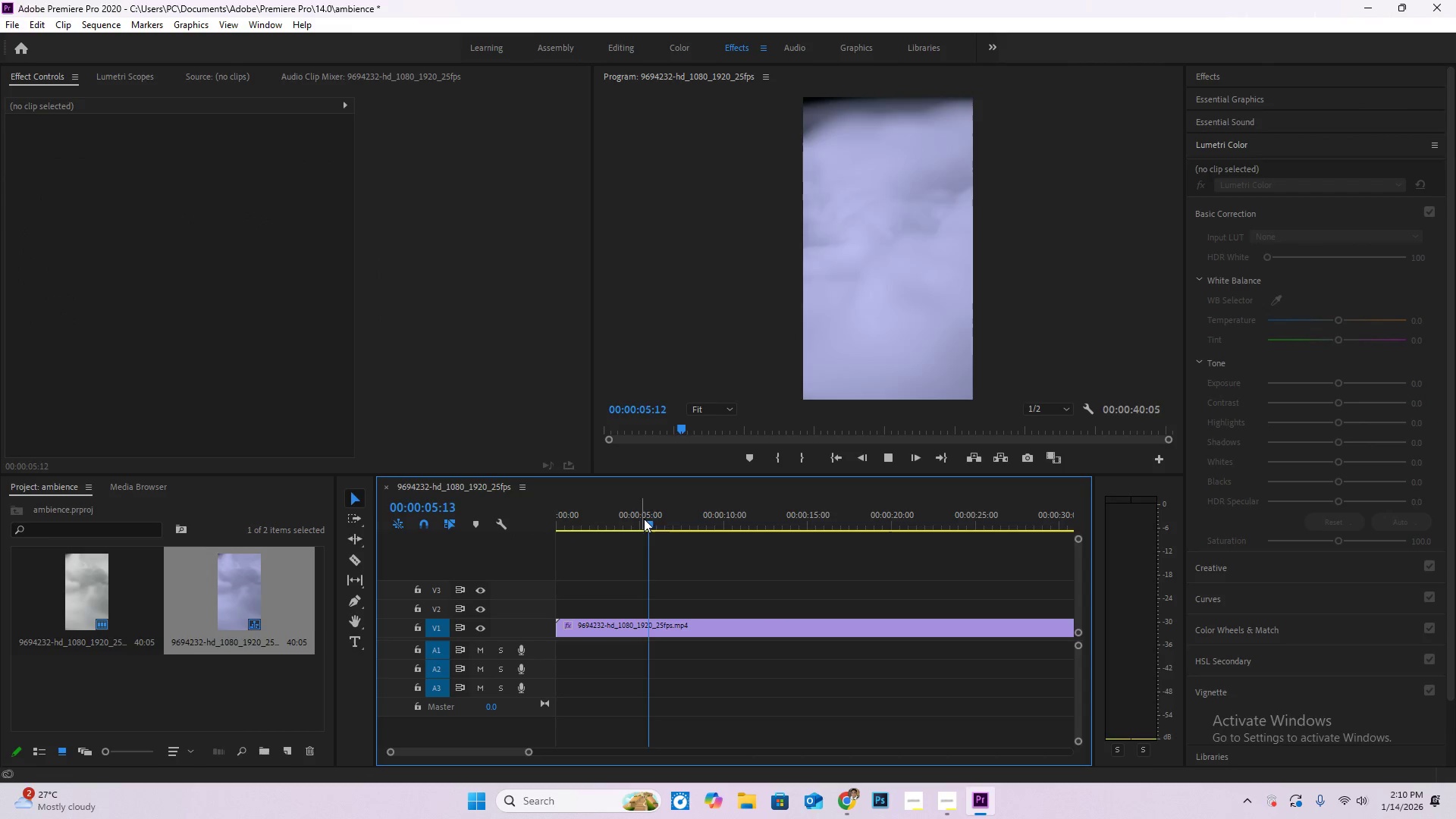 
left_click_drag(start_coordinate=[654, 519], to_coordinate=[642, 526])
 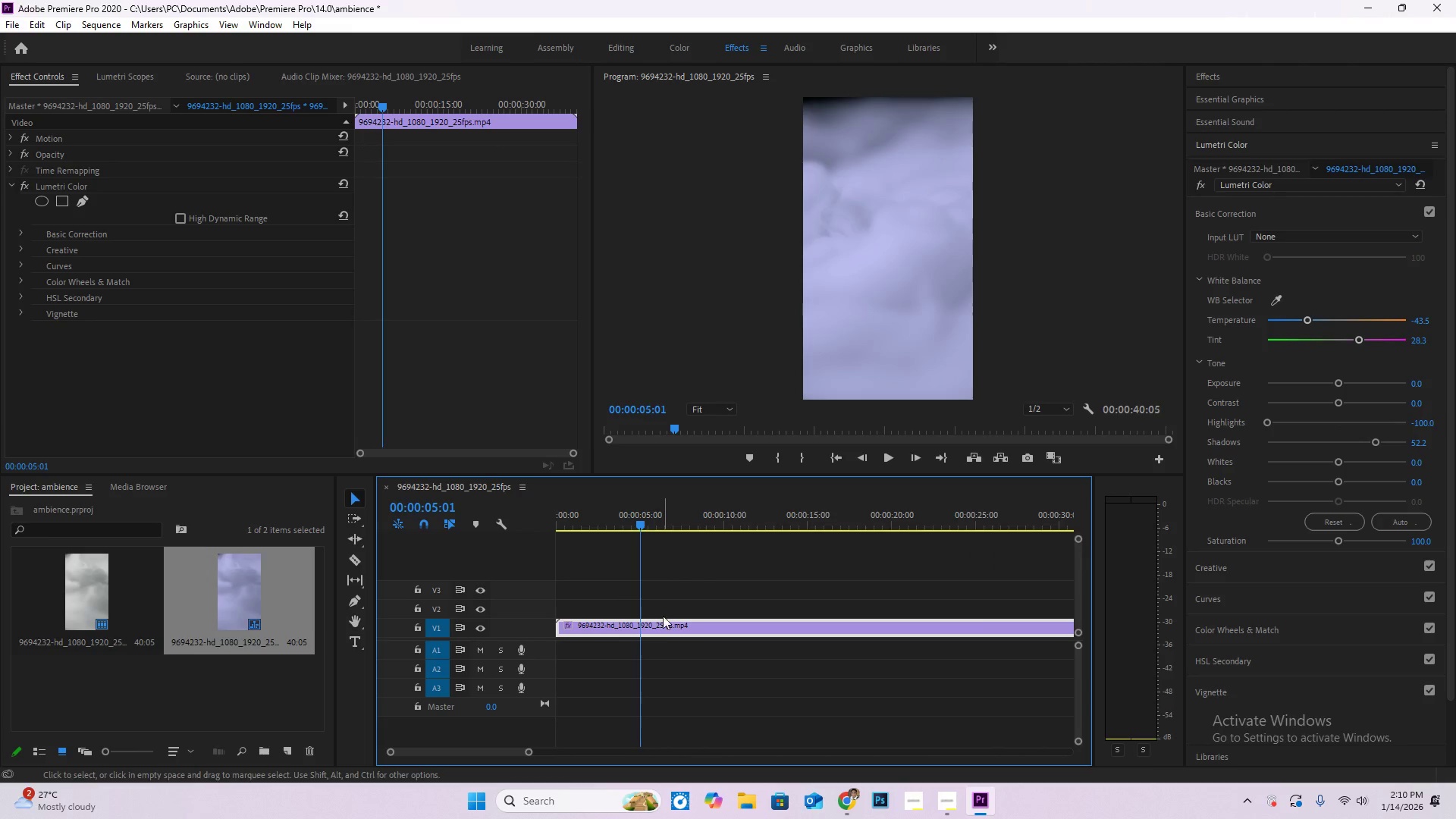 
key(C)
 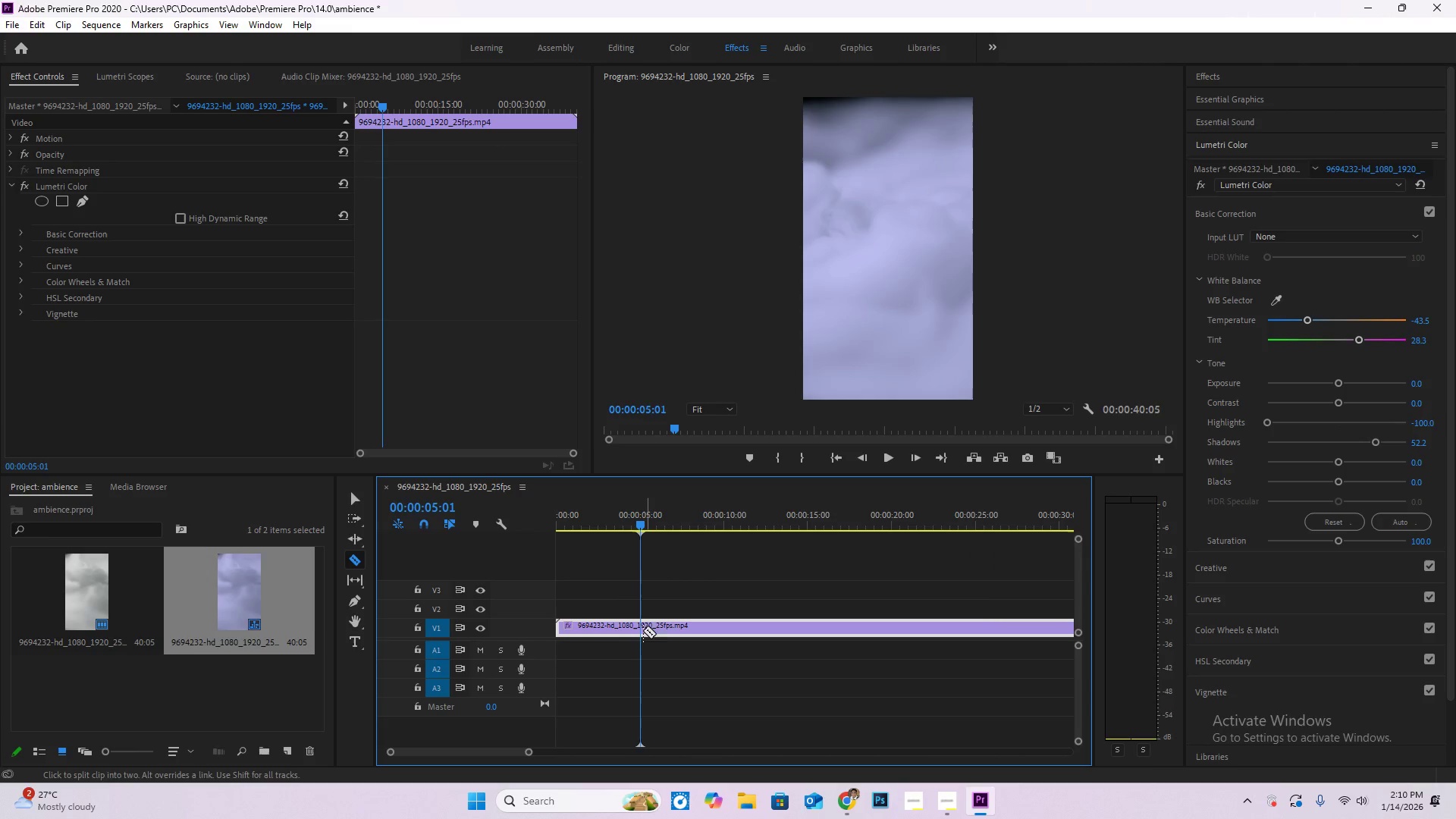 
left_click([641, 629])
 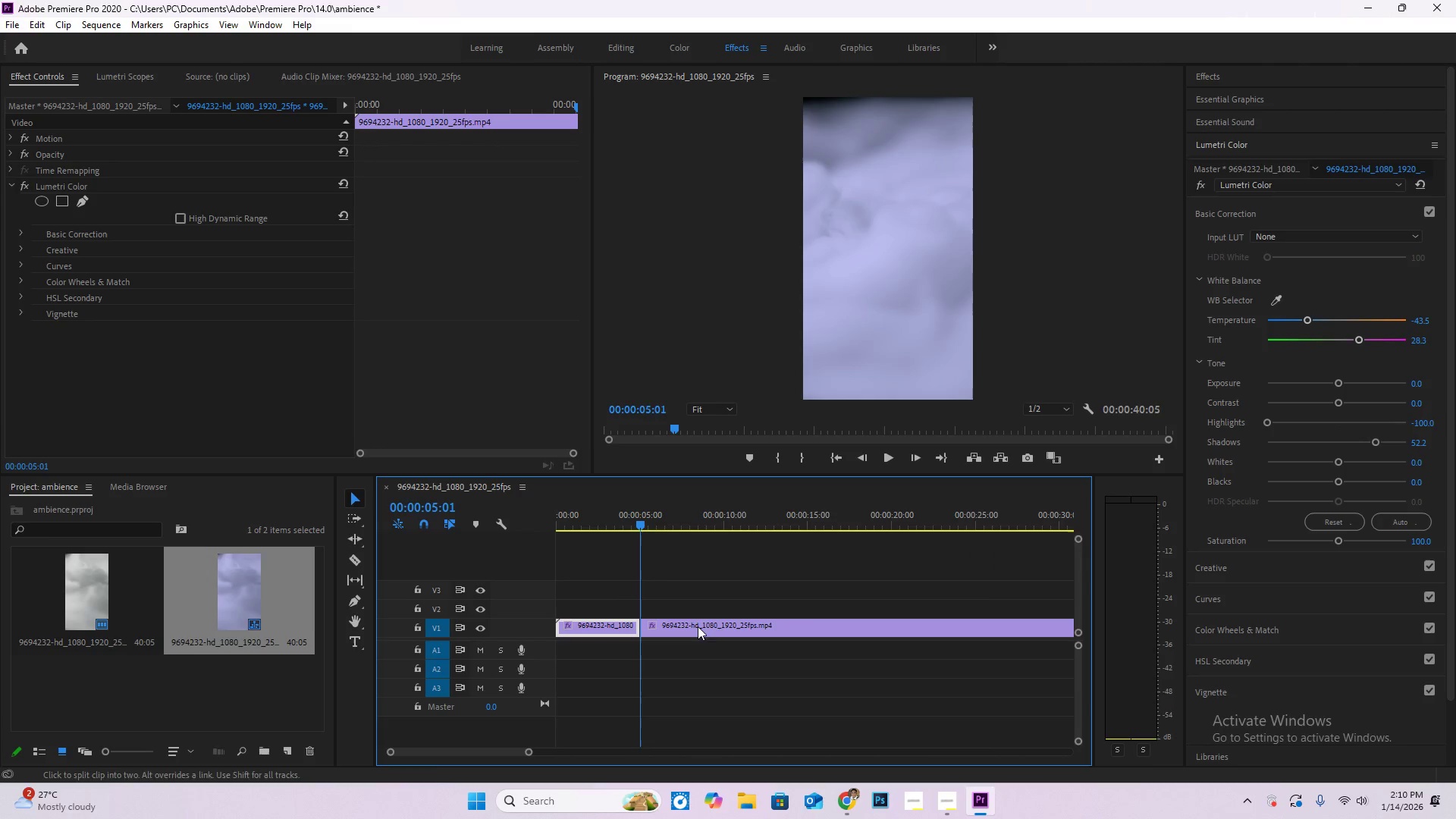 
key(V)
 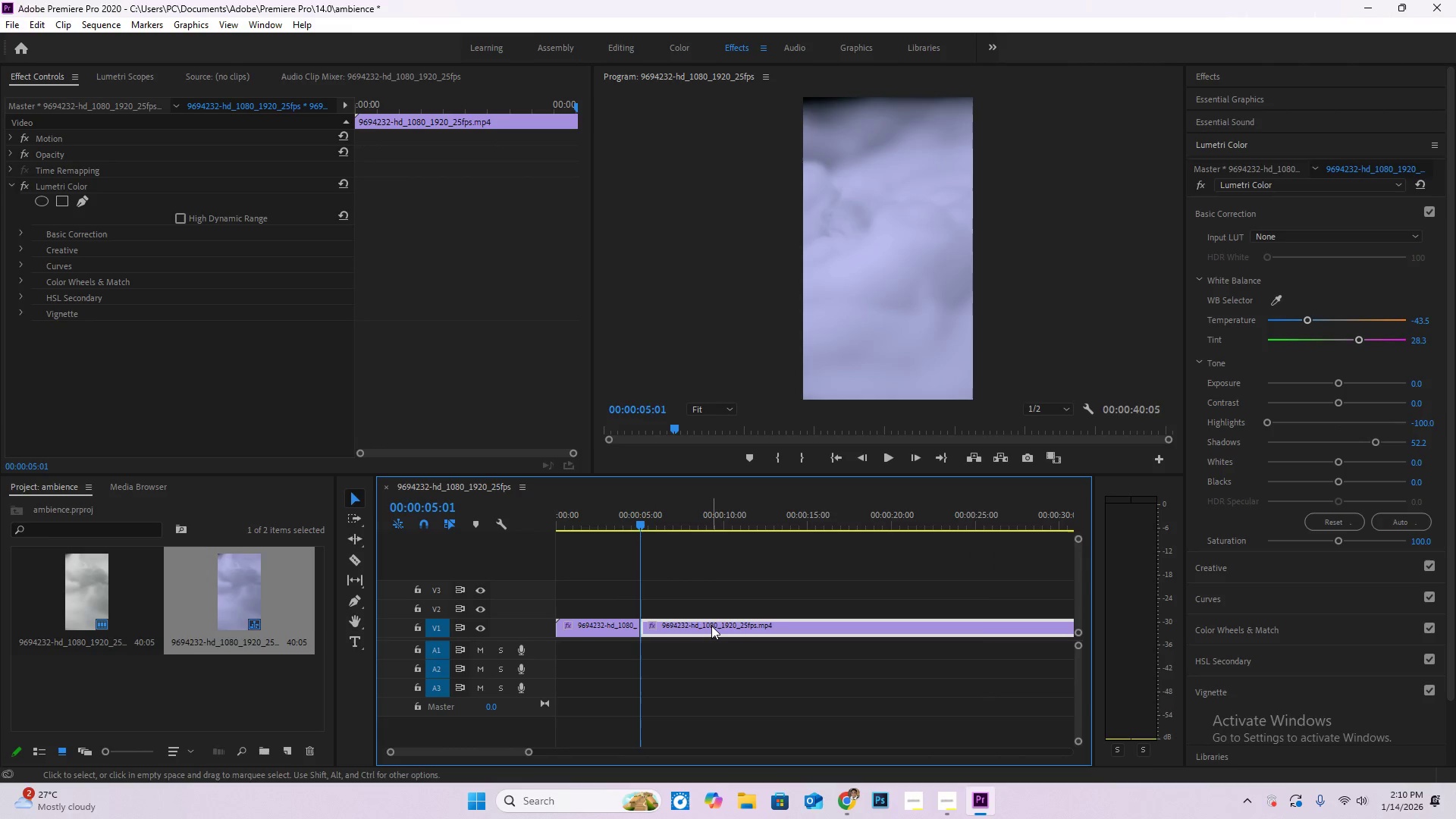 
double_click([711, 626])
 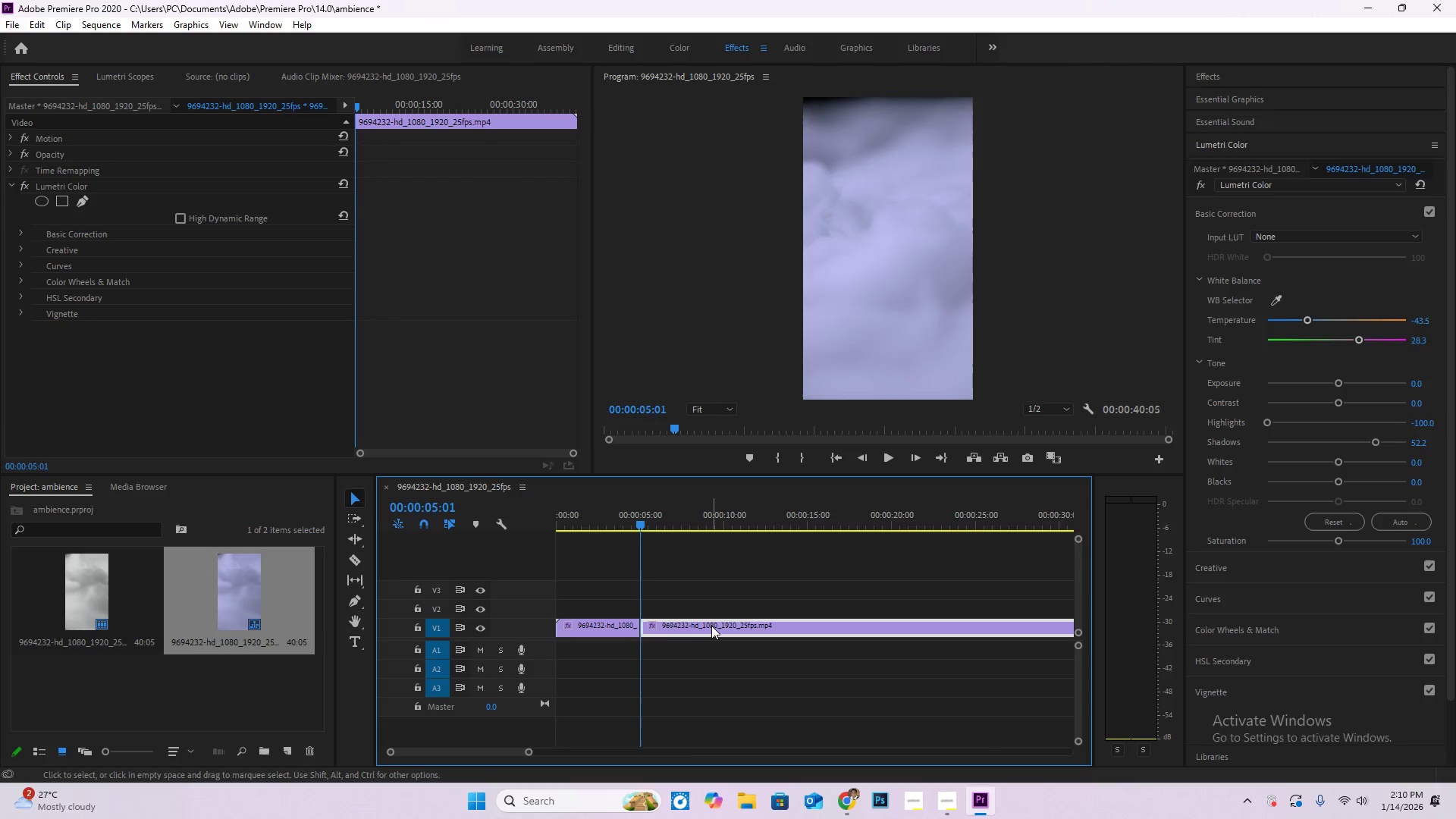 
key(Delete)
 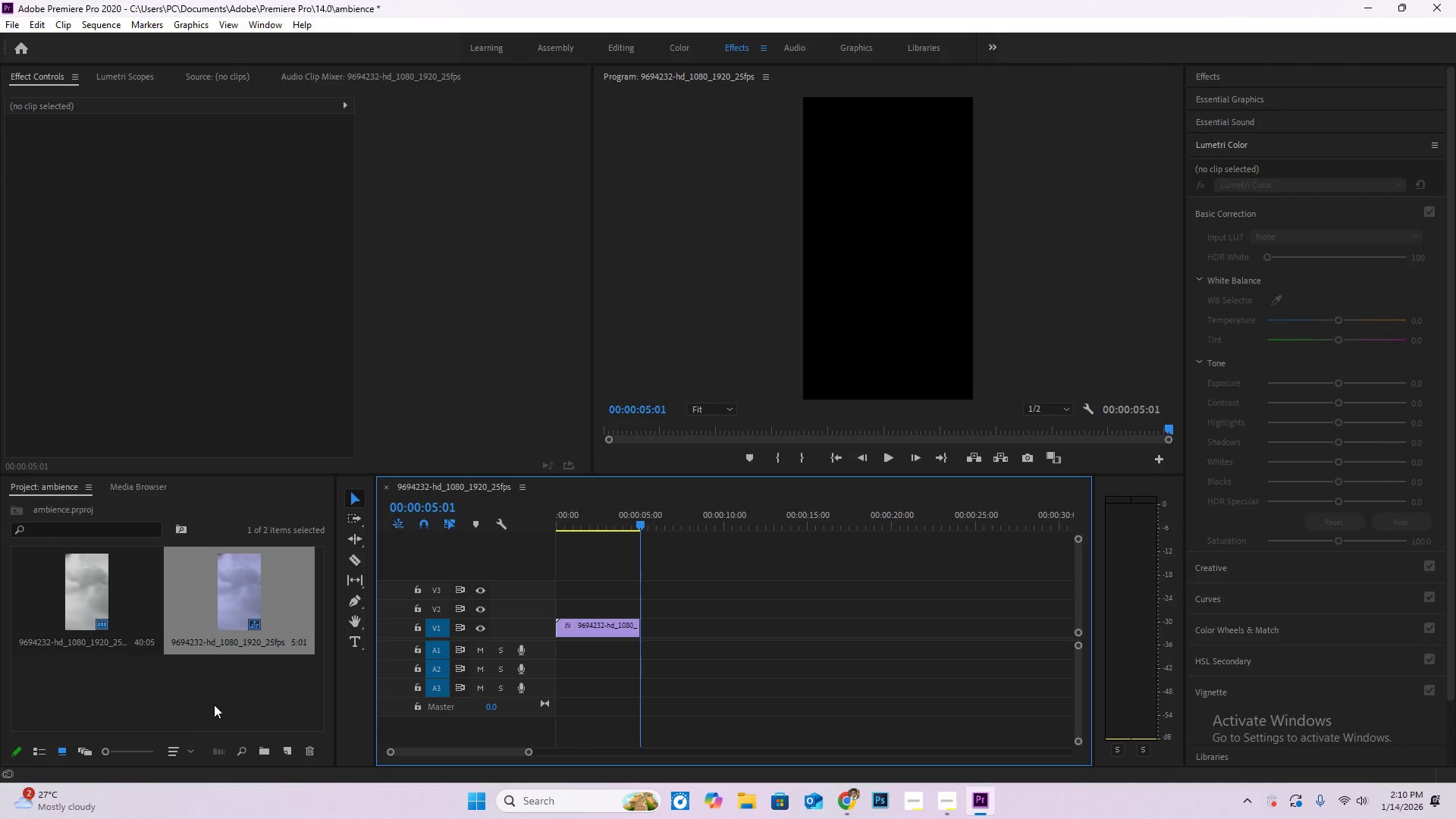 
double_click([213, 704])
 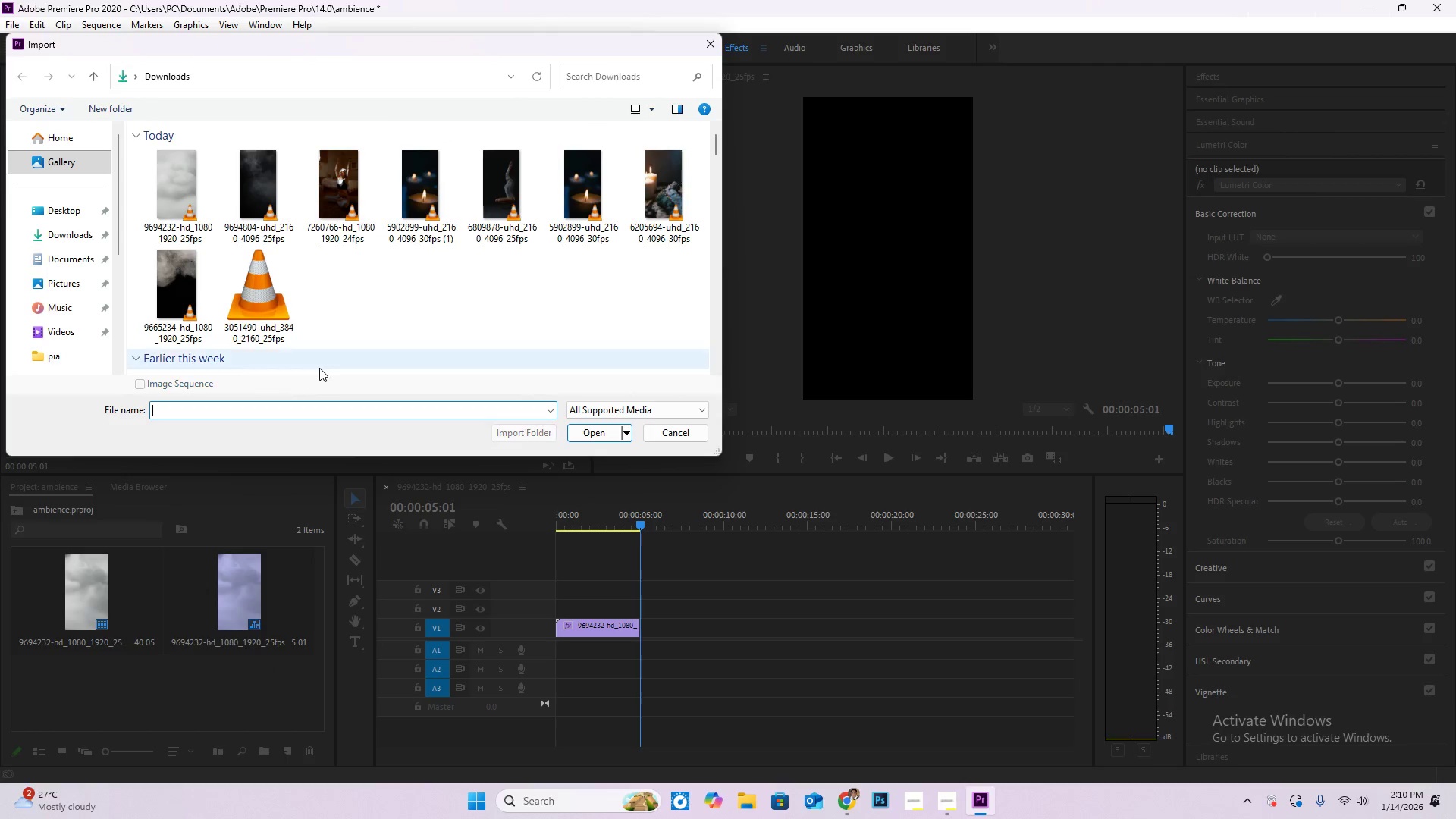 
mouse_move([284, 230])
 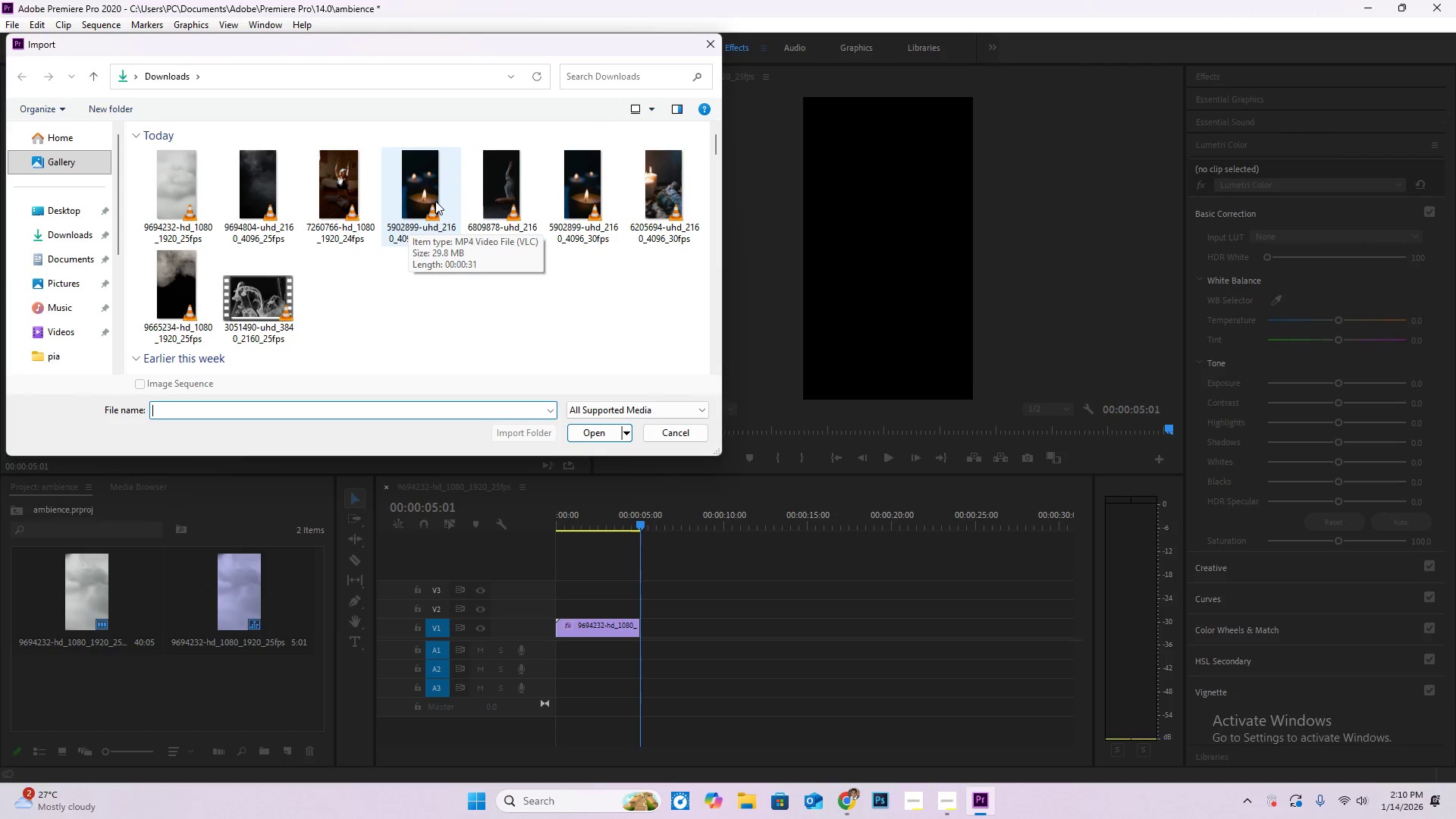 
left_click([435, 201])
 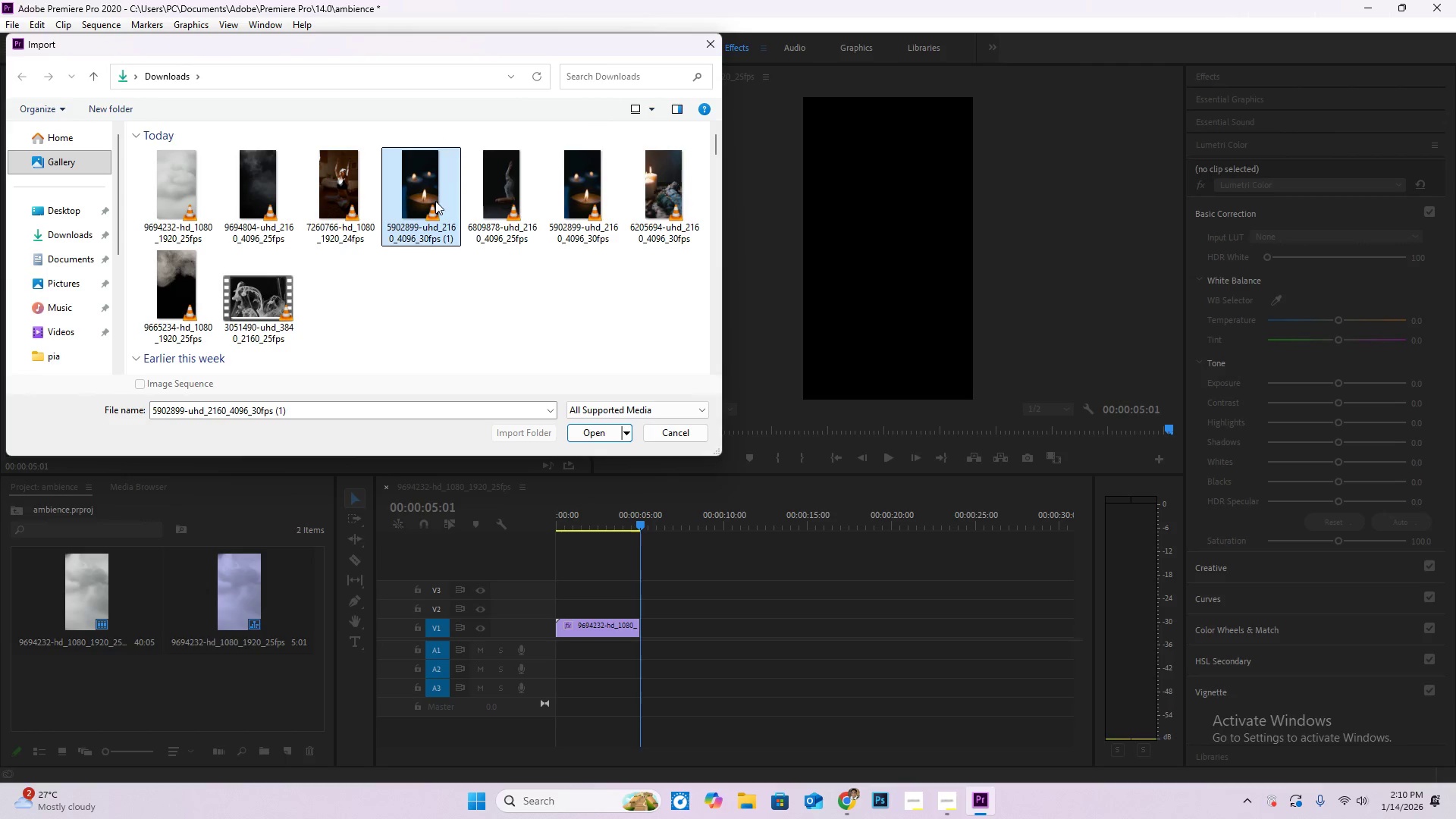 
double_click([435, 201])
 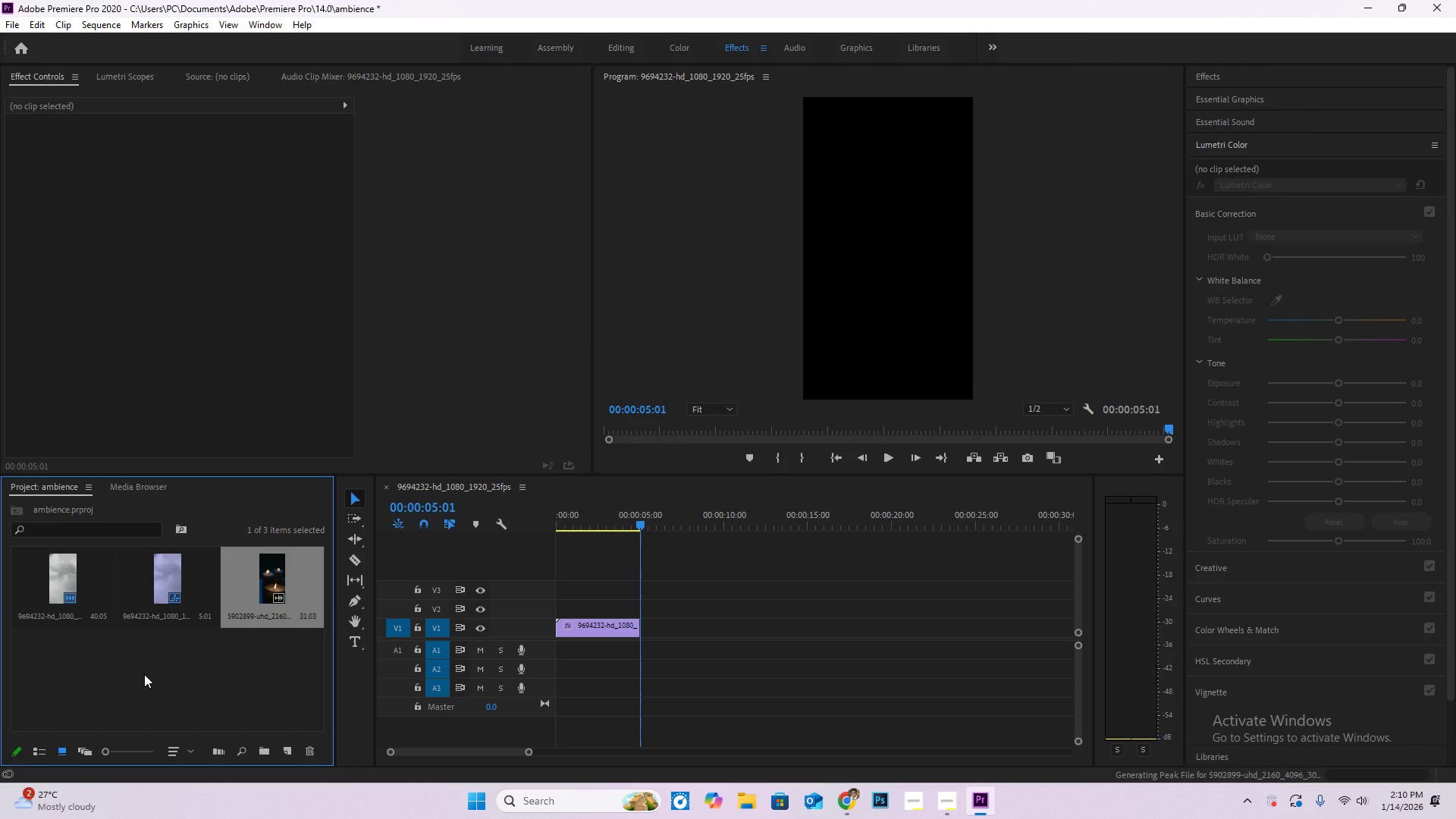 
left_click_drag(start_coordinate=[284, 577], to_coordinate=[641, 629])
 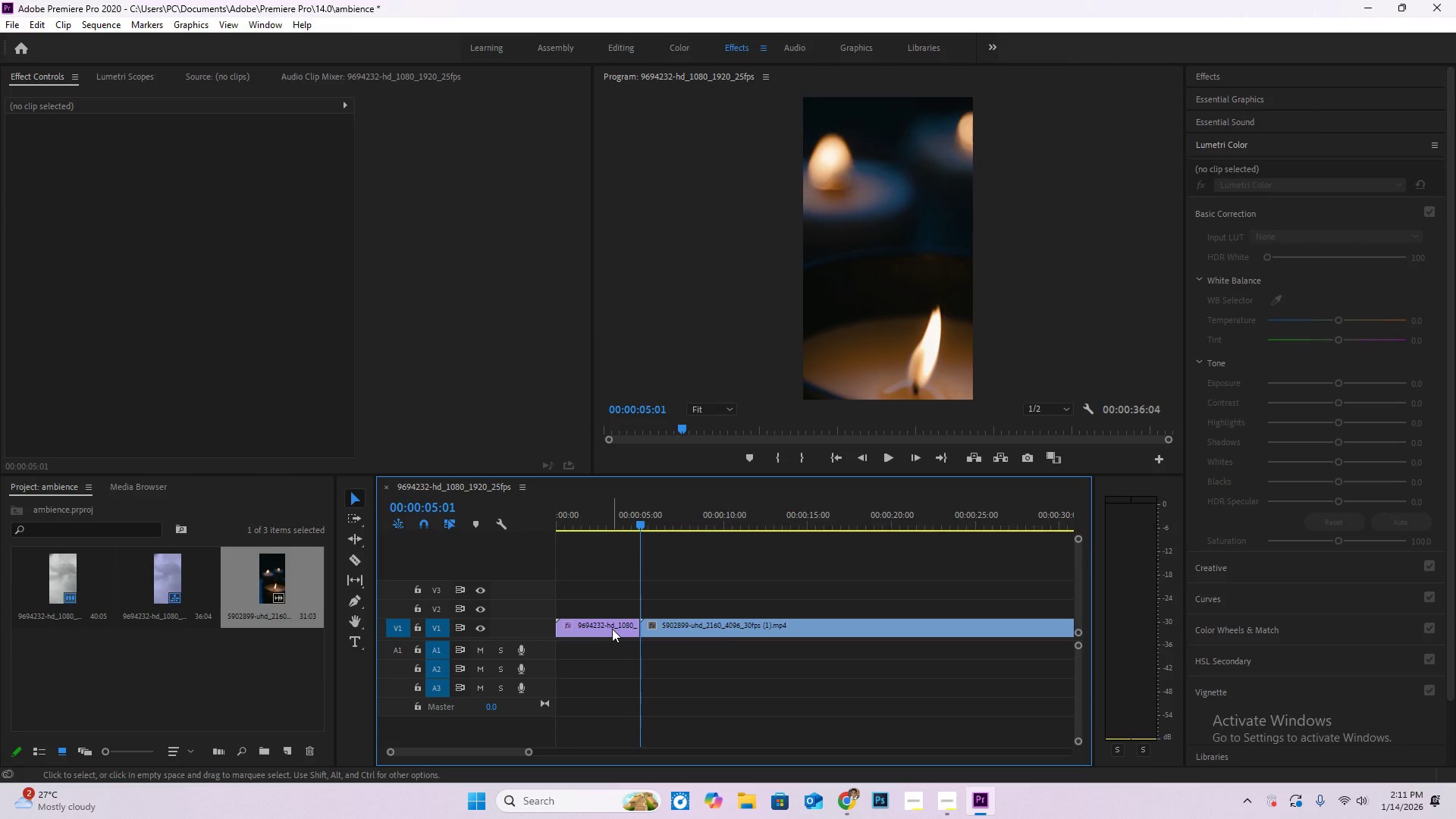 
left_click([612, 629])
 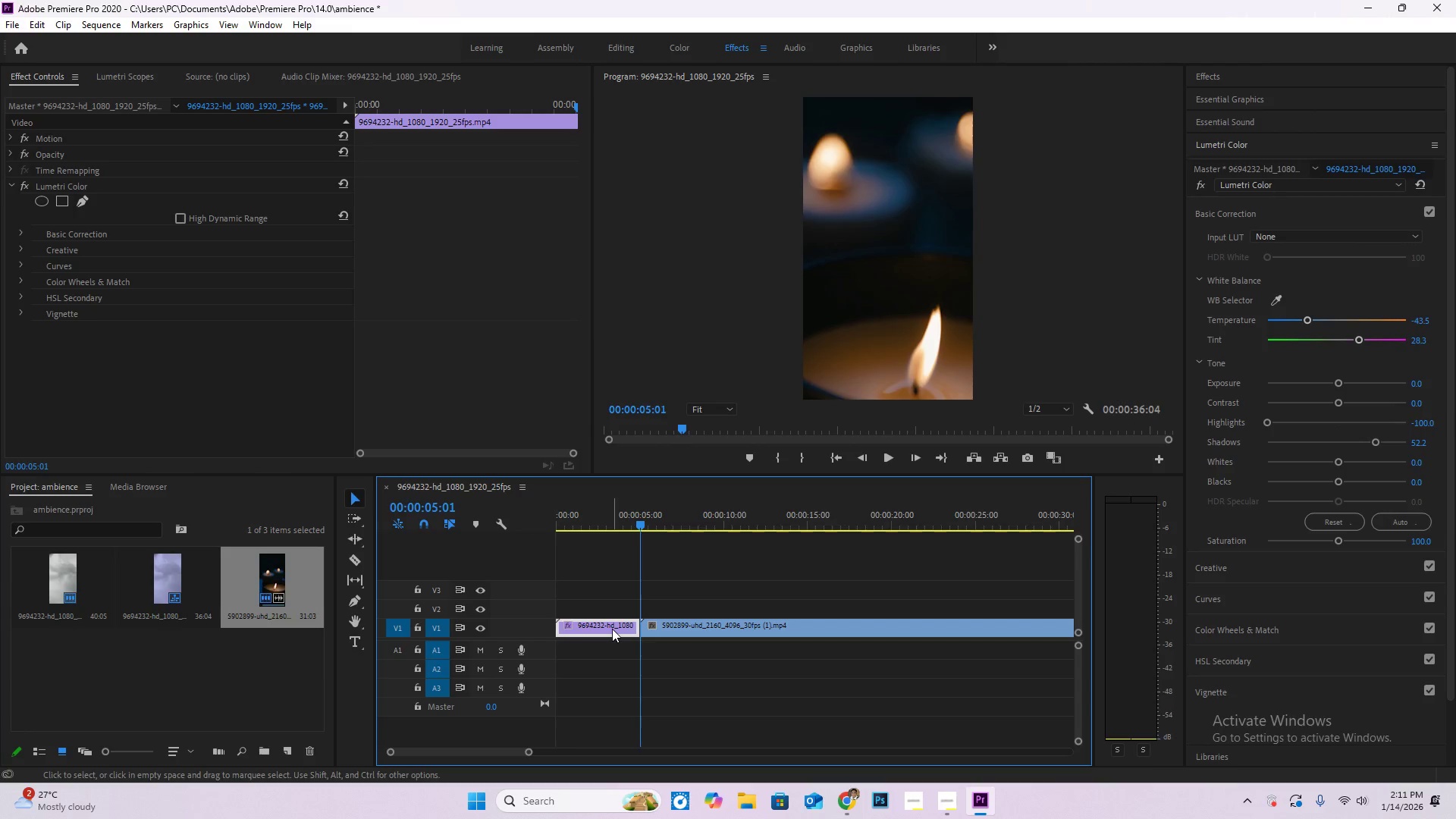 
right_click([612, 629])
 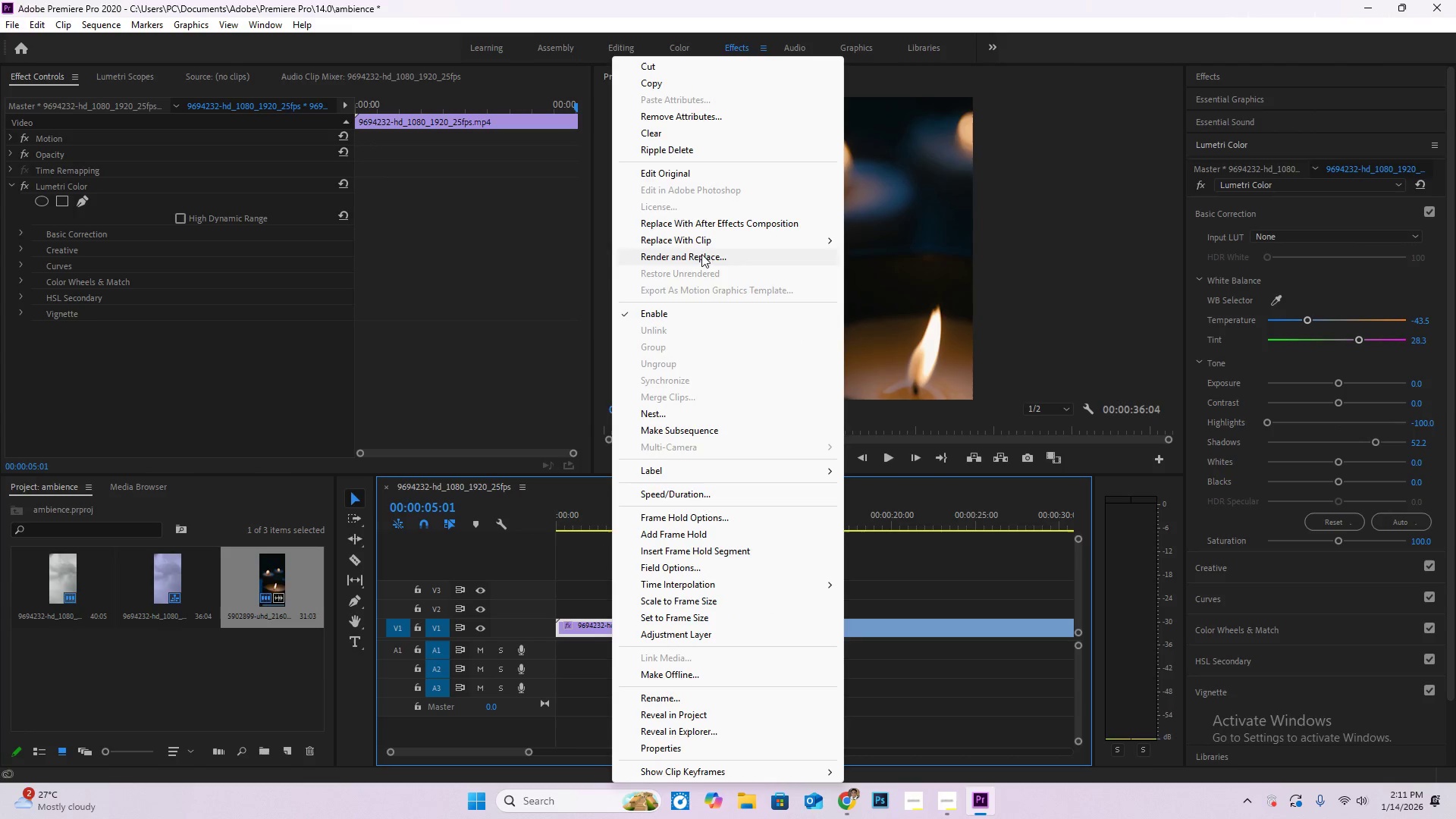 
wait(8.86)
 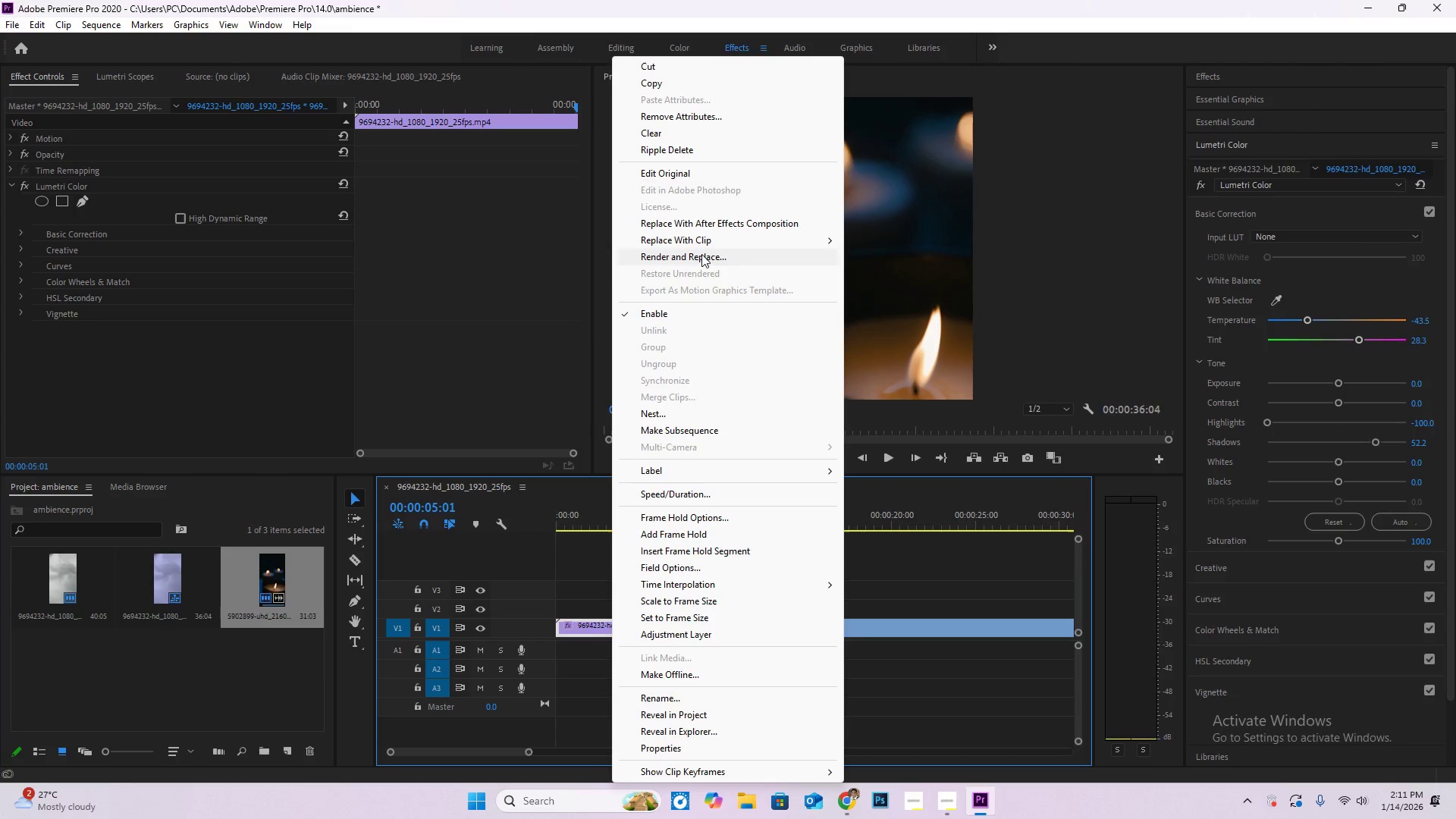 
left_click([891, 682])
 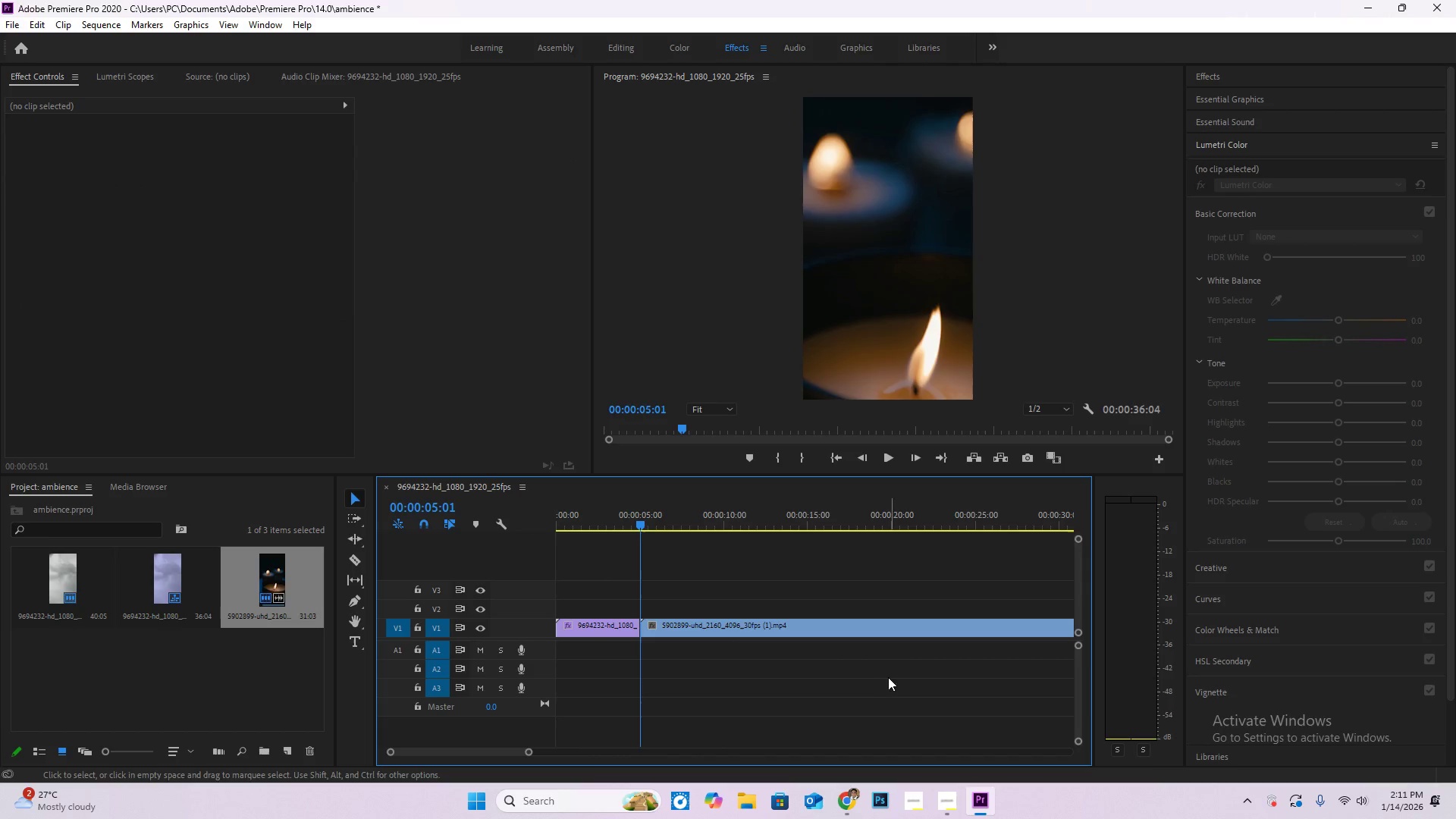 
key(Control+Z)
 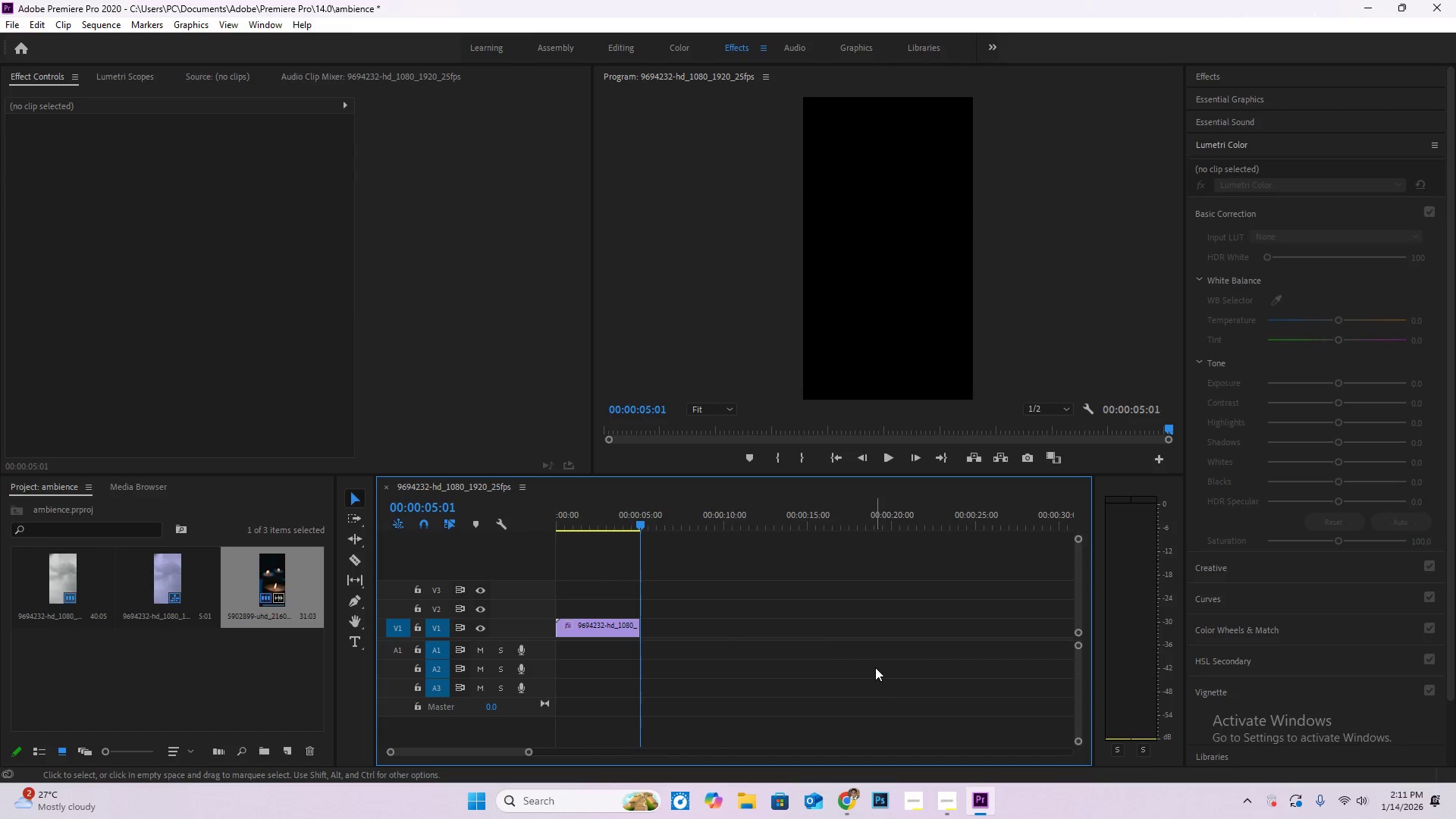 
key(Control+Z)
 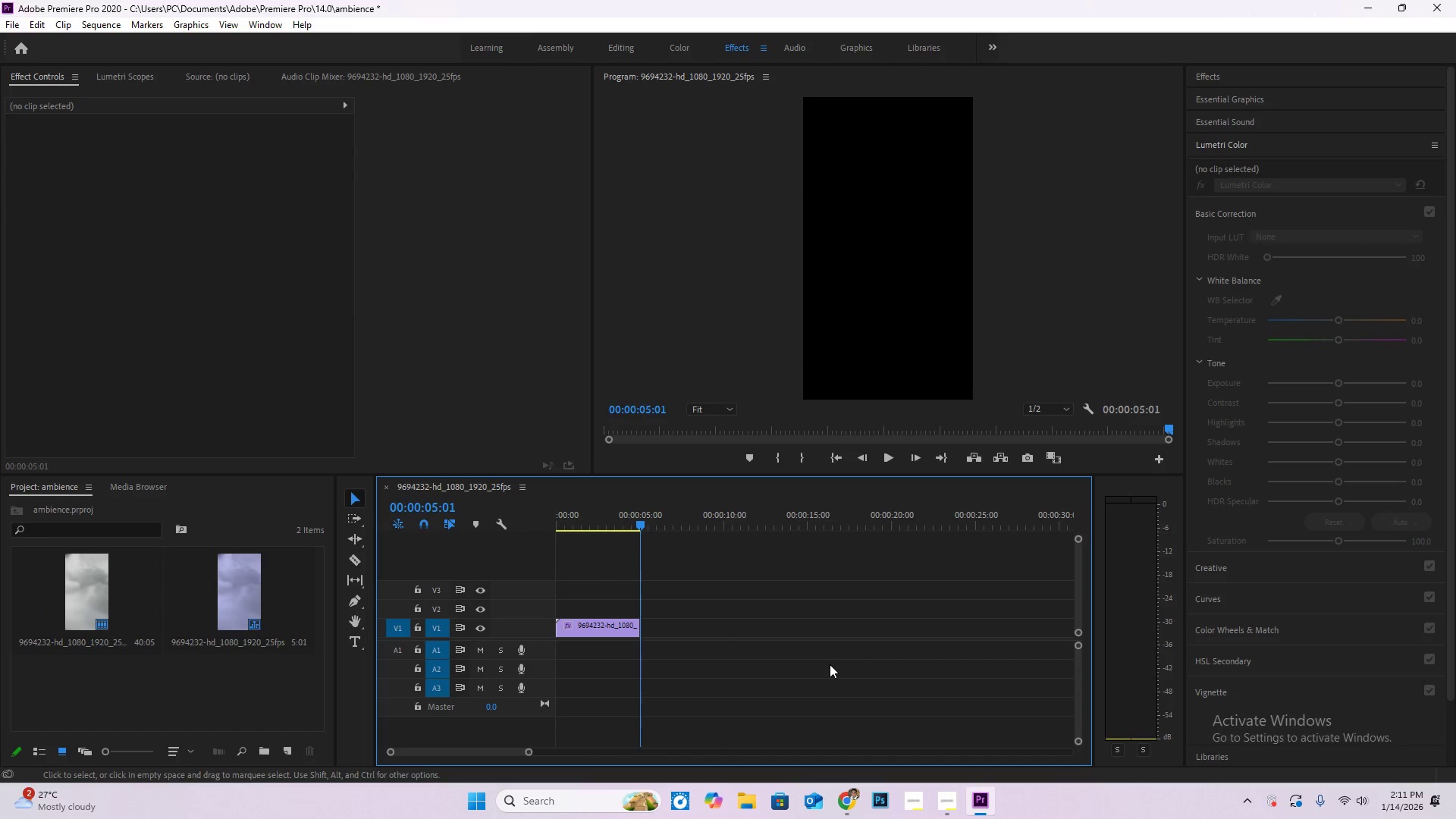 
key(Control+Z)
 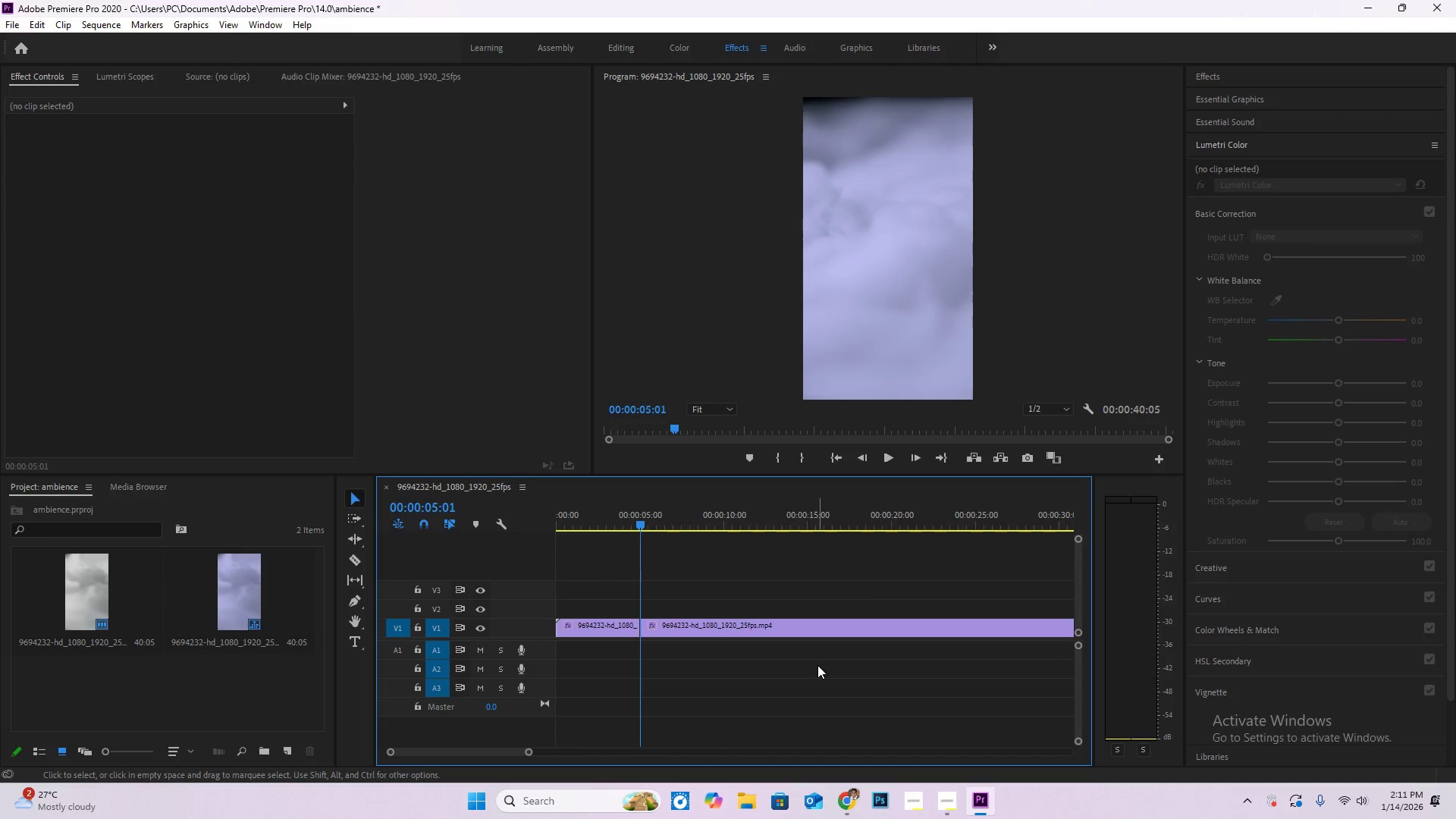 
key(Control+Z)
 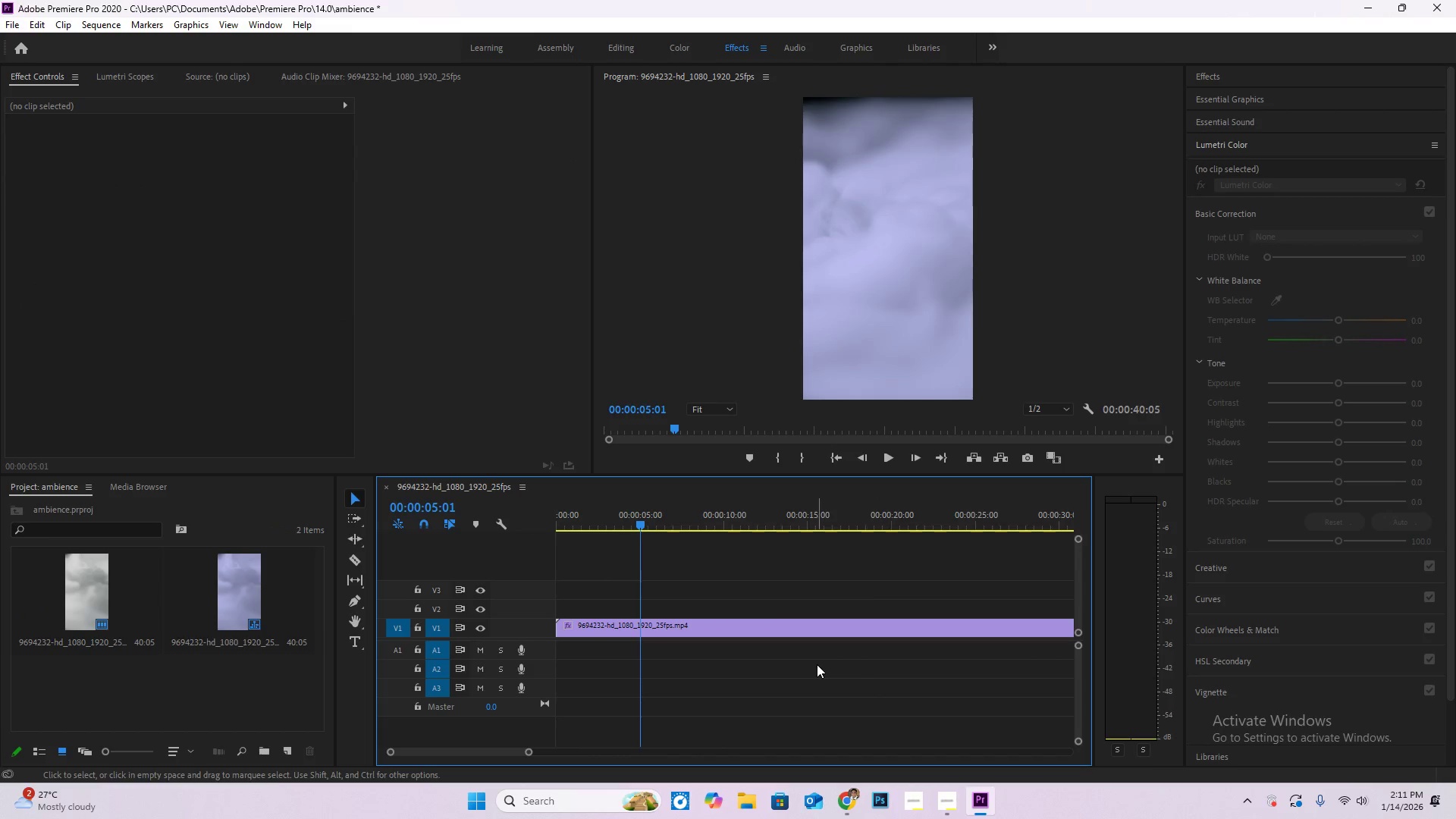 
key(Control+Z)
 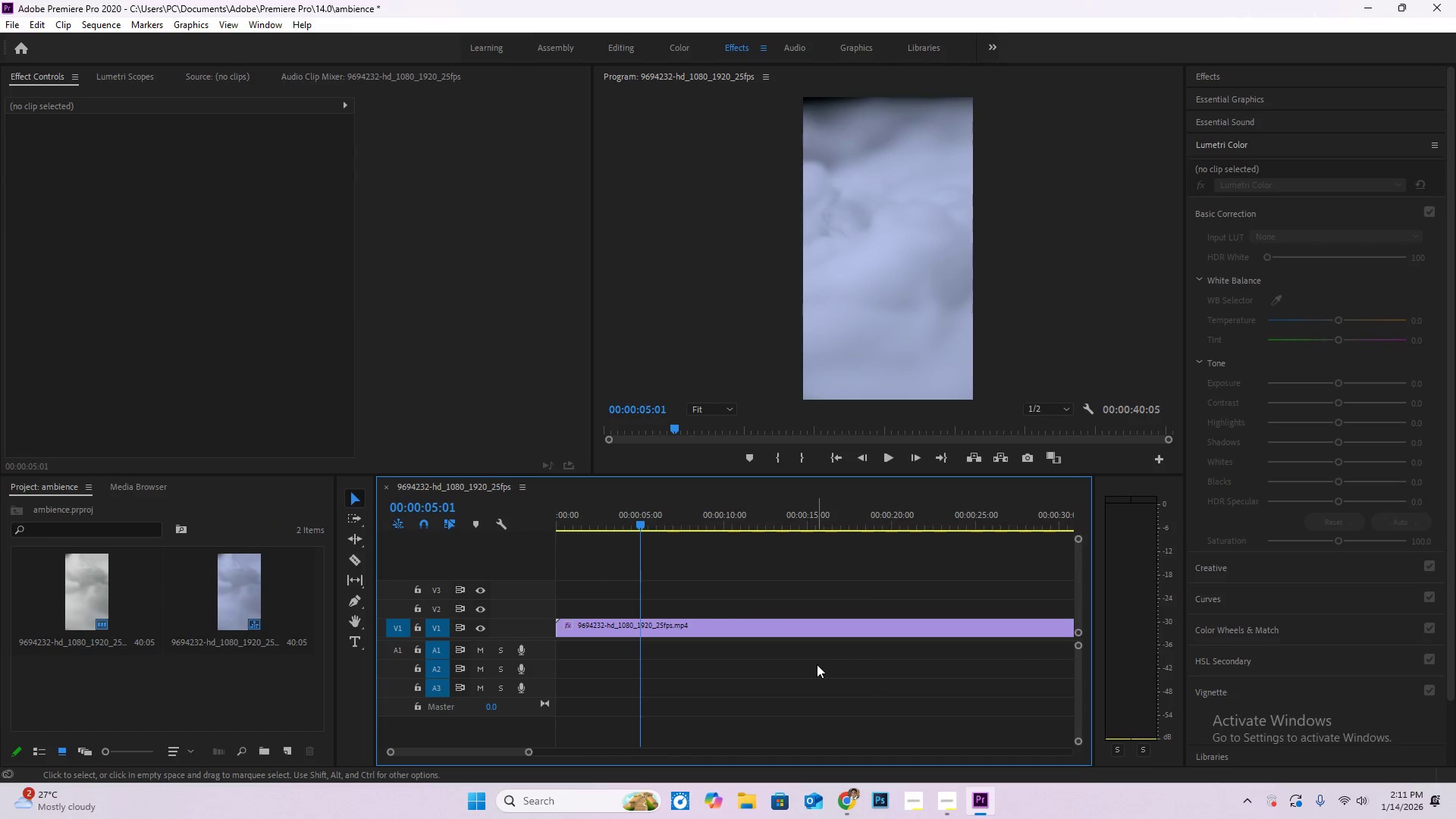 
key(Control+Z)
 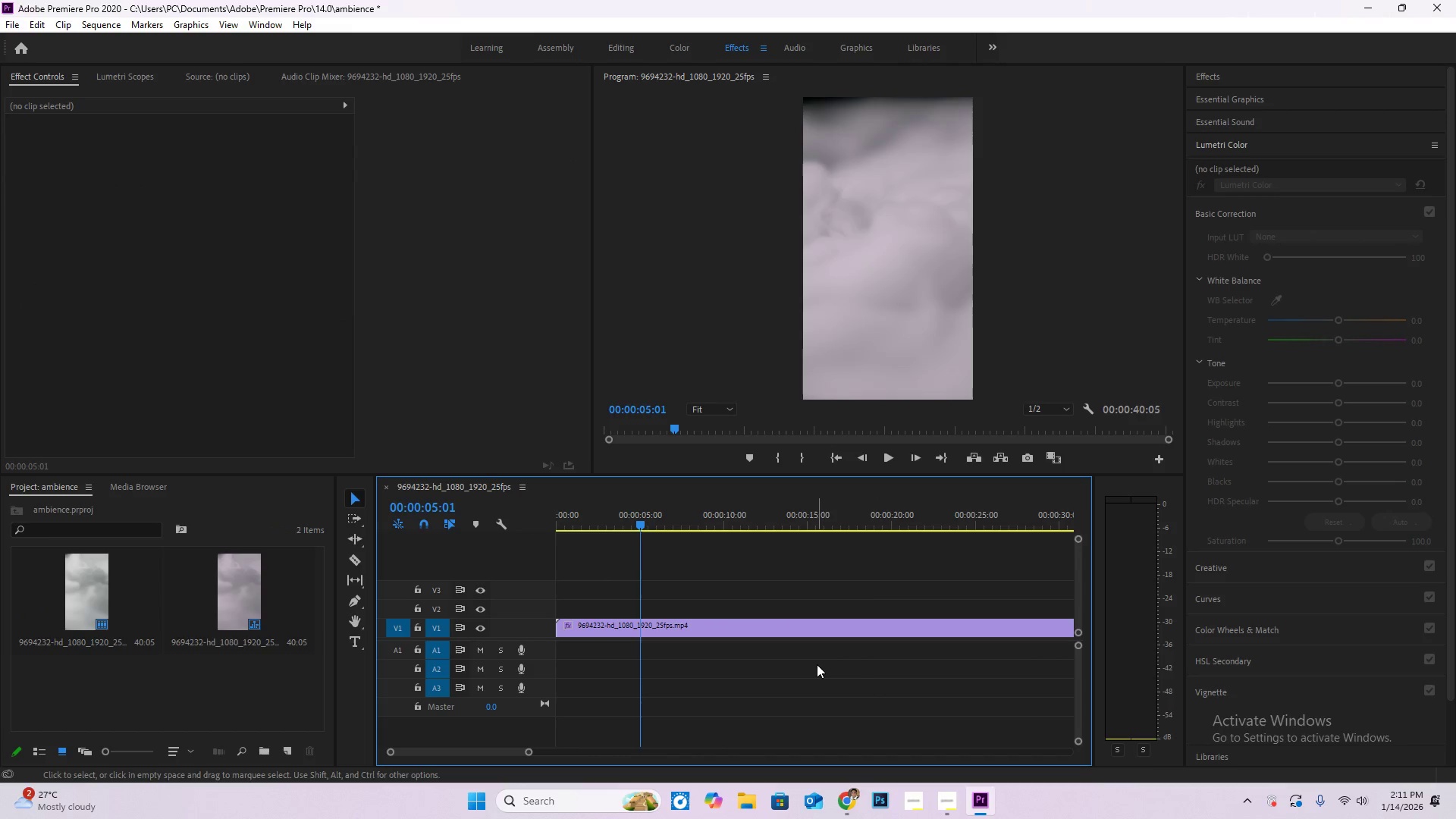 
key(Control+Z)
 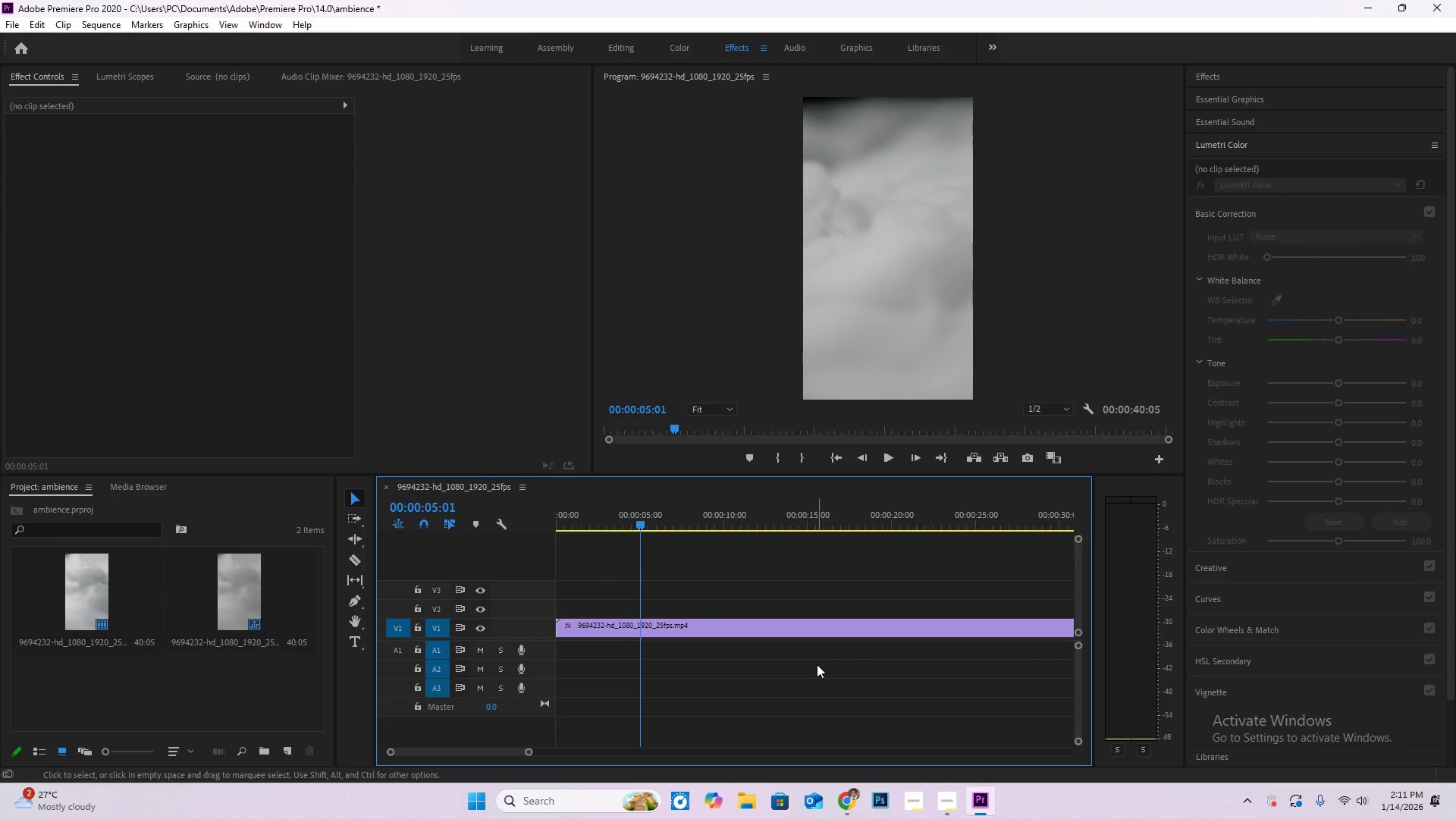 
key(Control+Z)
 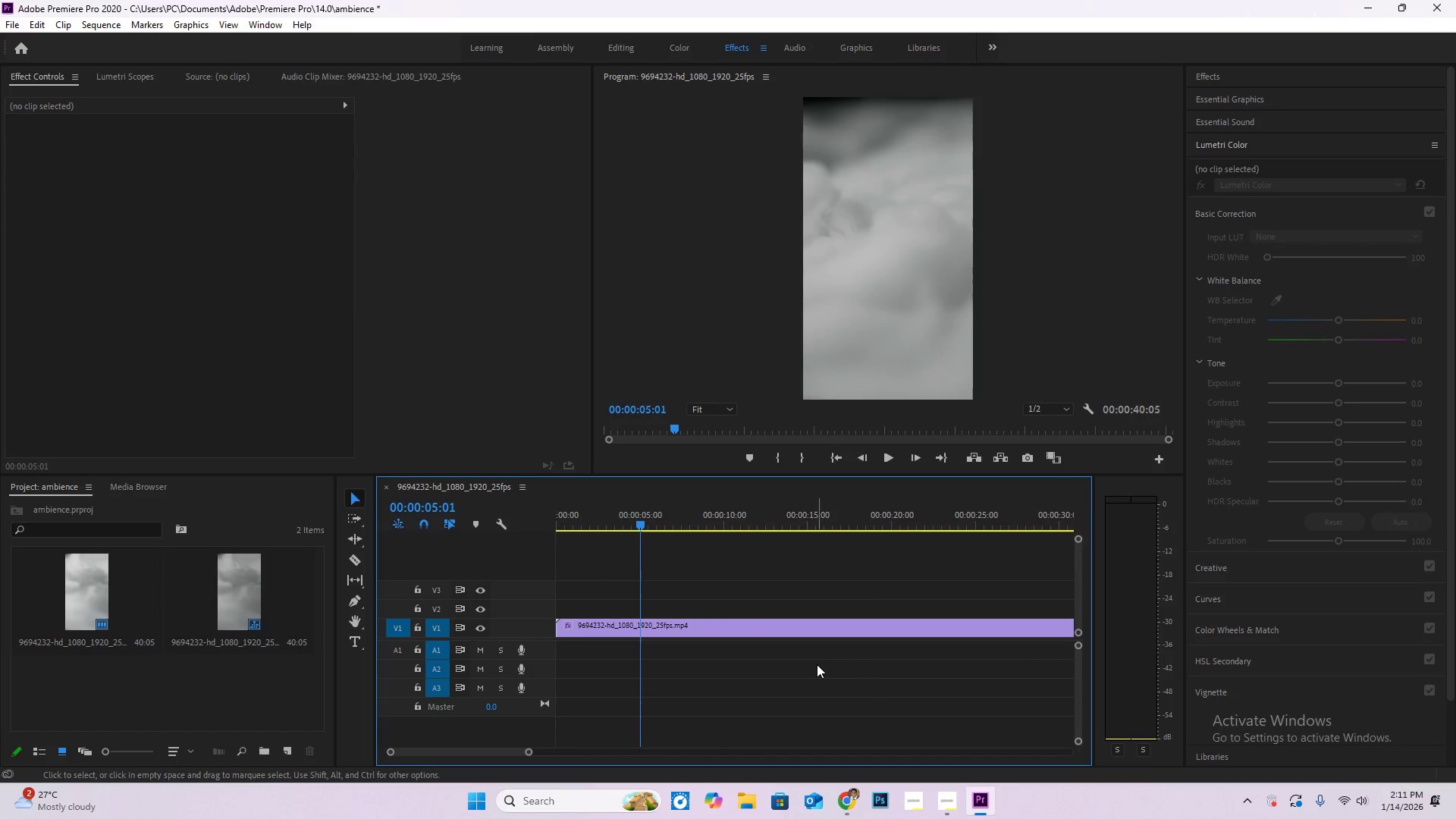 
key(Control+Z)
 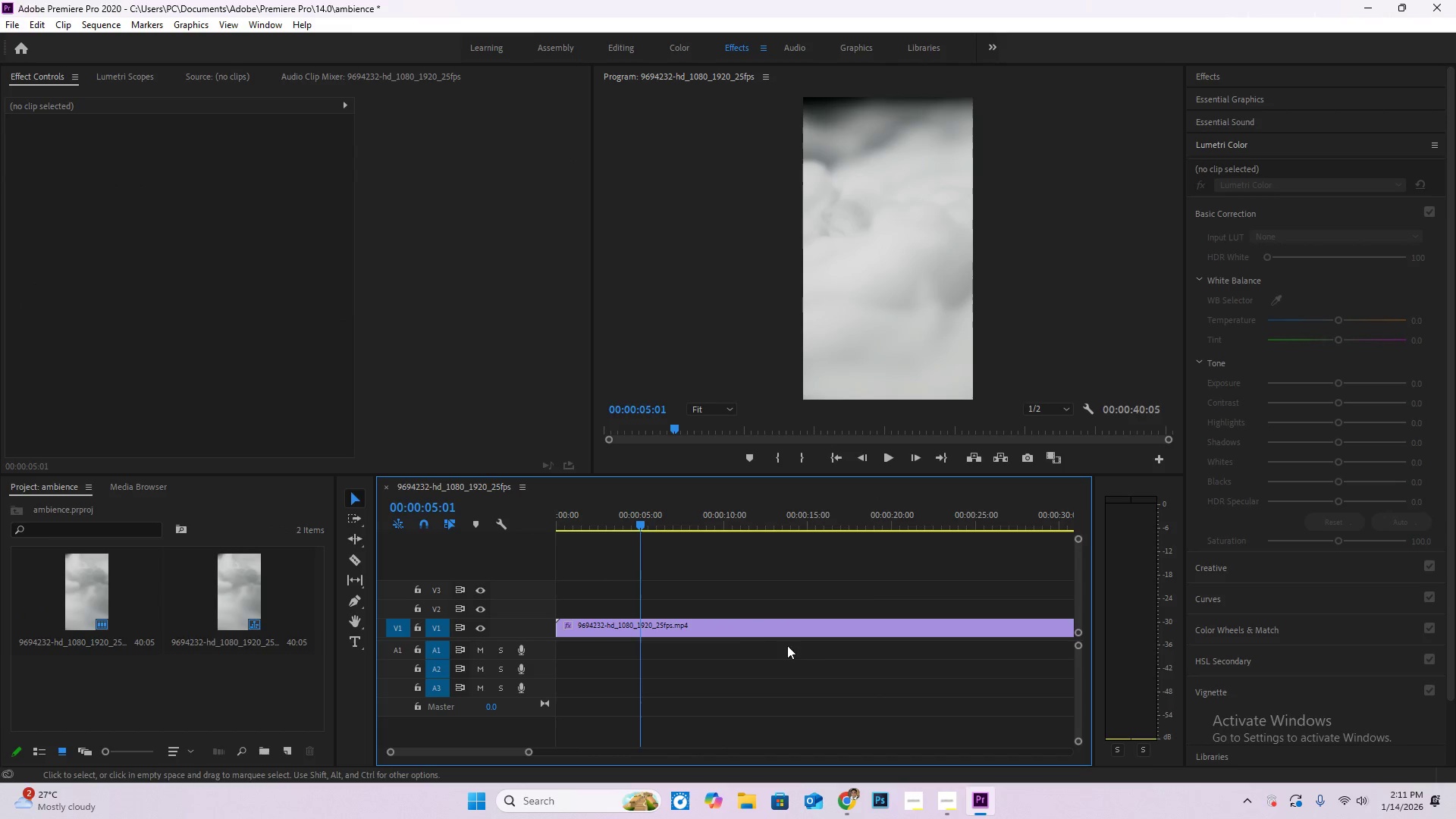 
left_click([746, 632])
 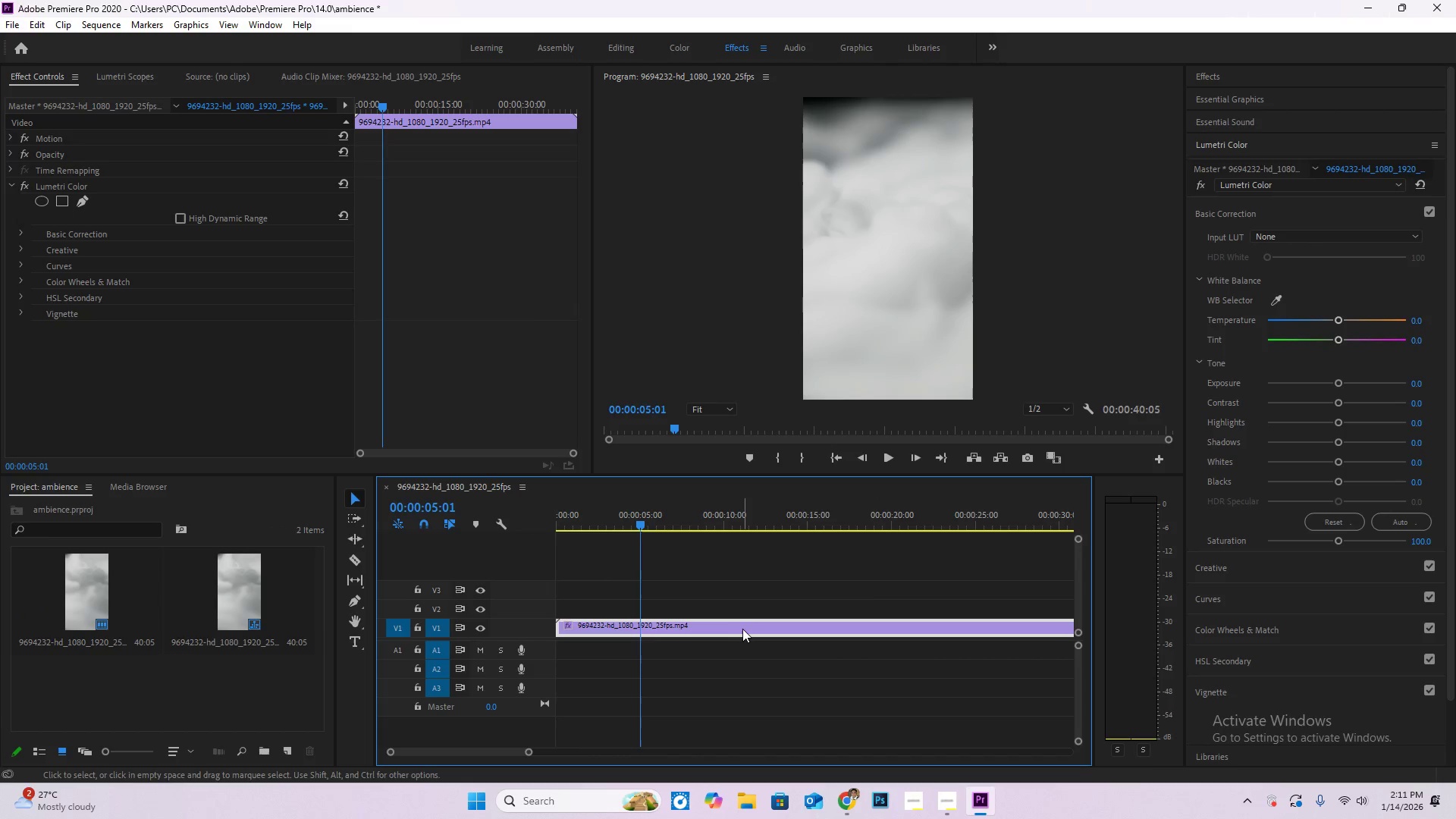 
key(Delete)
 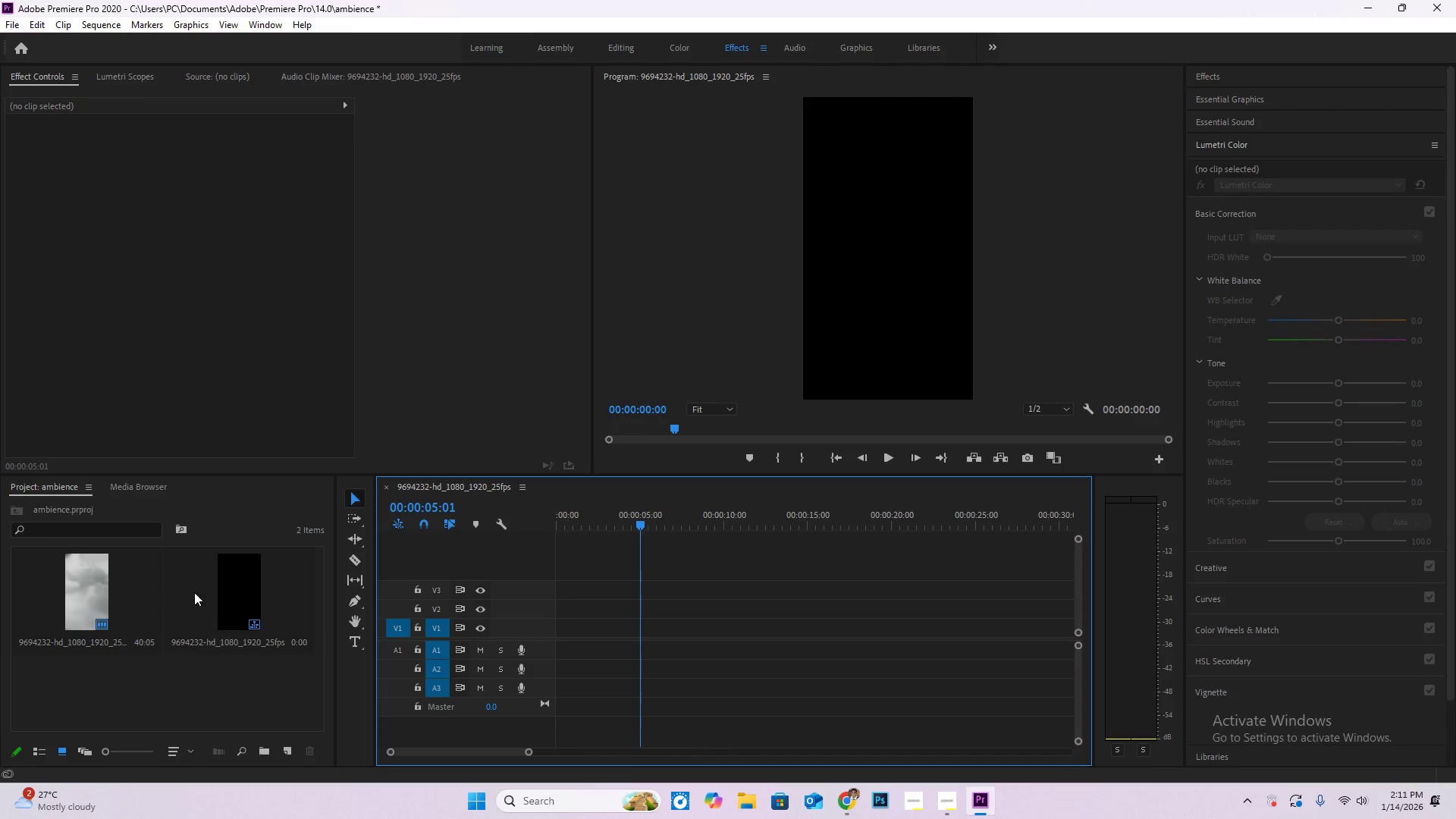 
left_click([232, 580])
 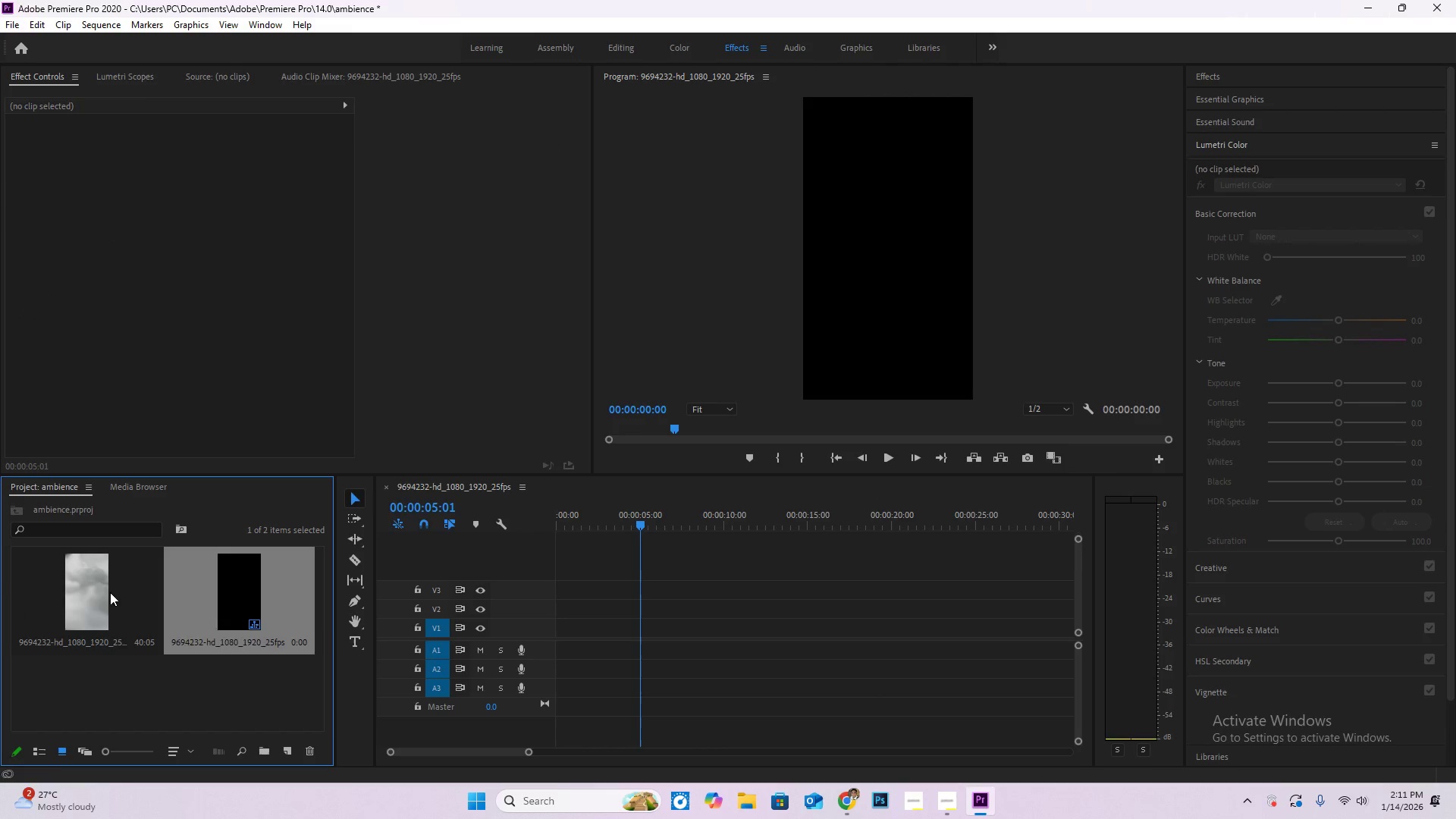 
left_click([109, 592])
 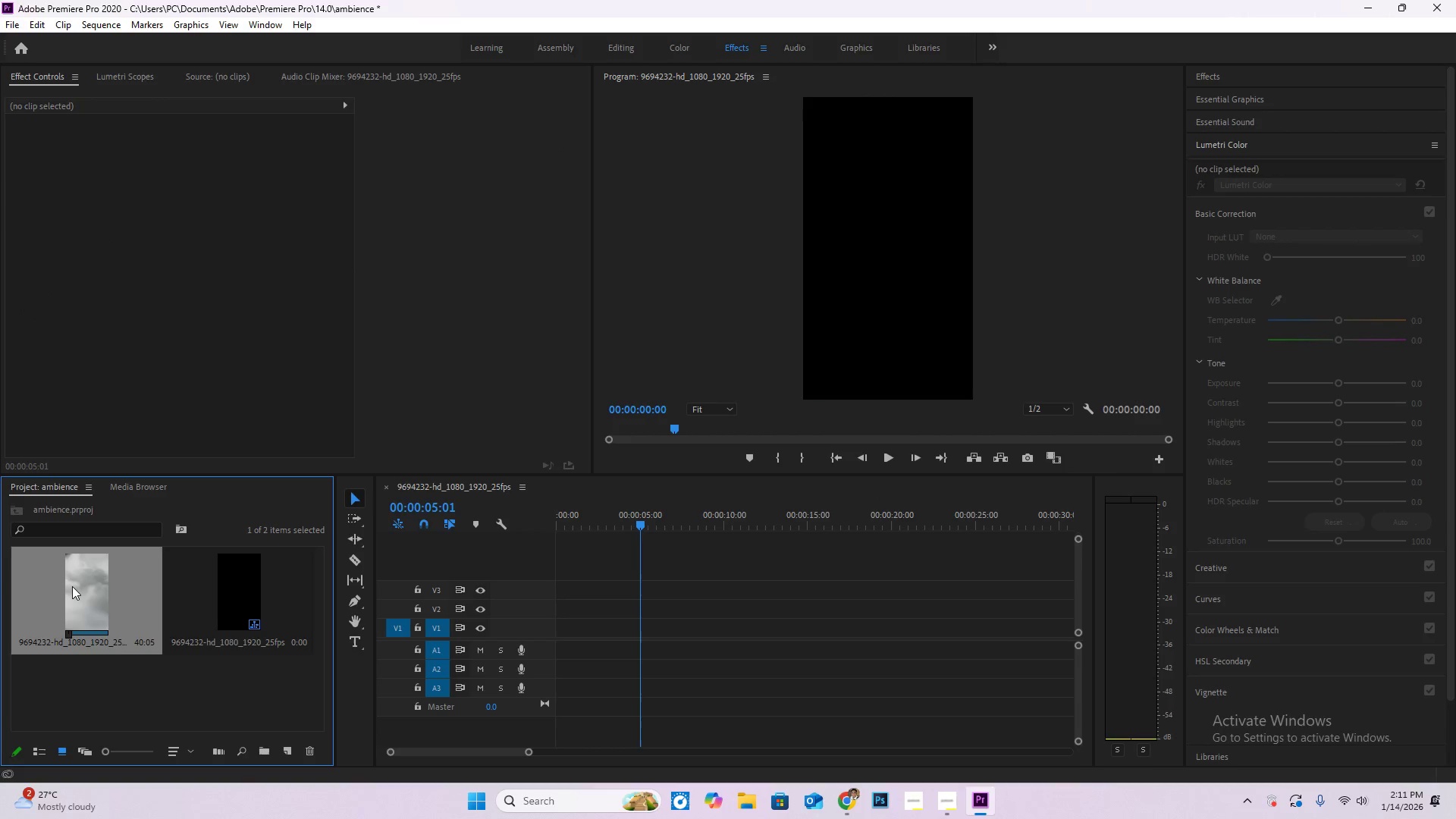 
left_click_drag(start_coordinate=[72, 586], to_coordinate=[541, 637])
 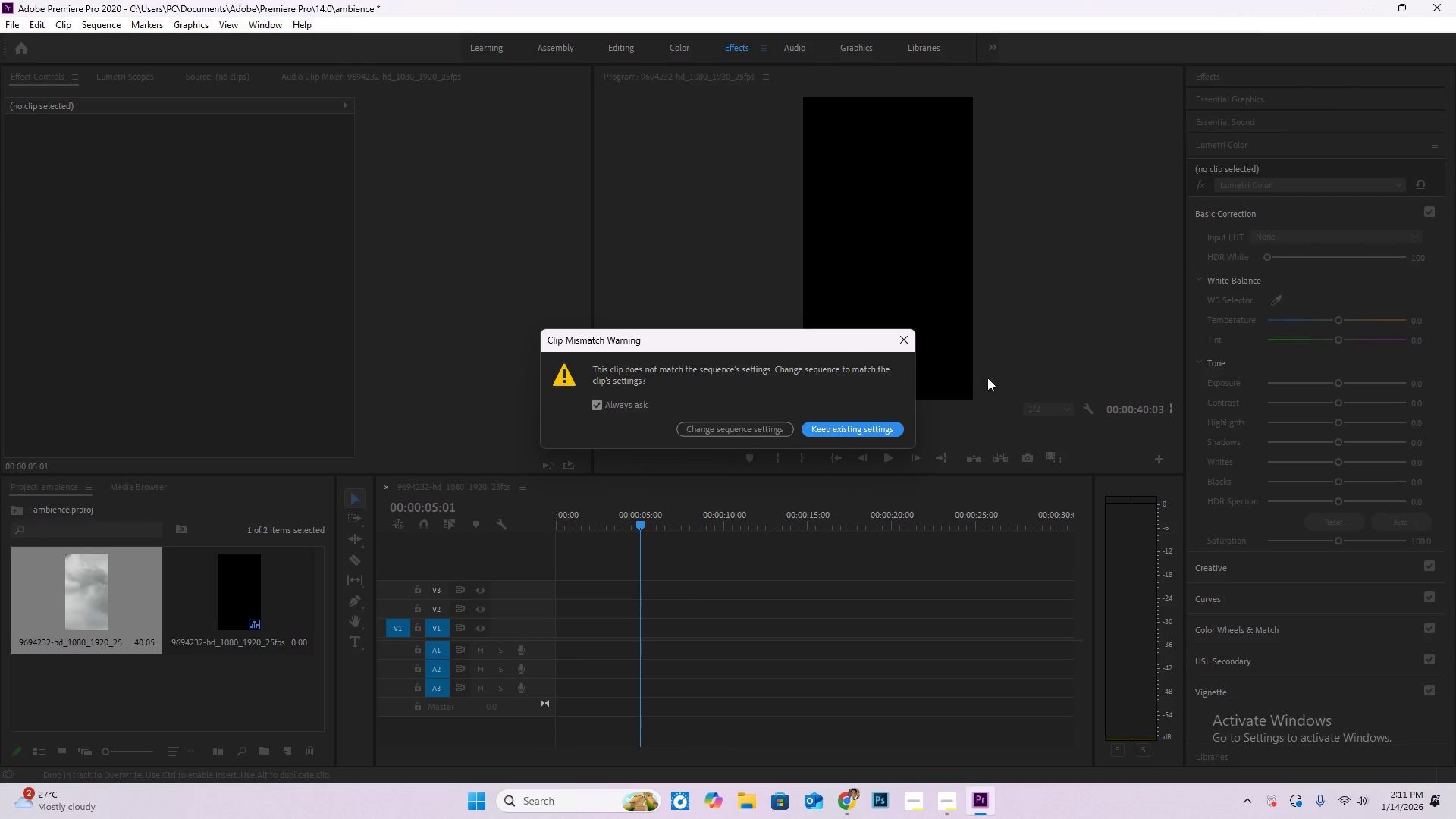 
left_click([900, 340])
 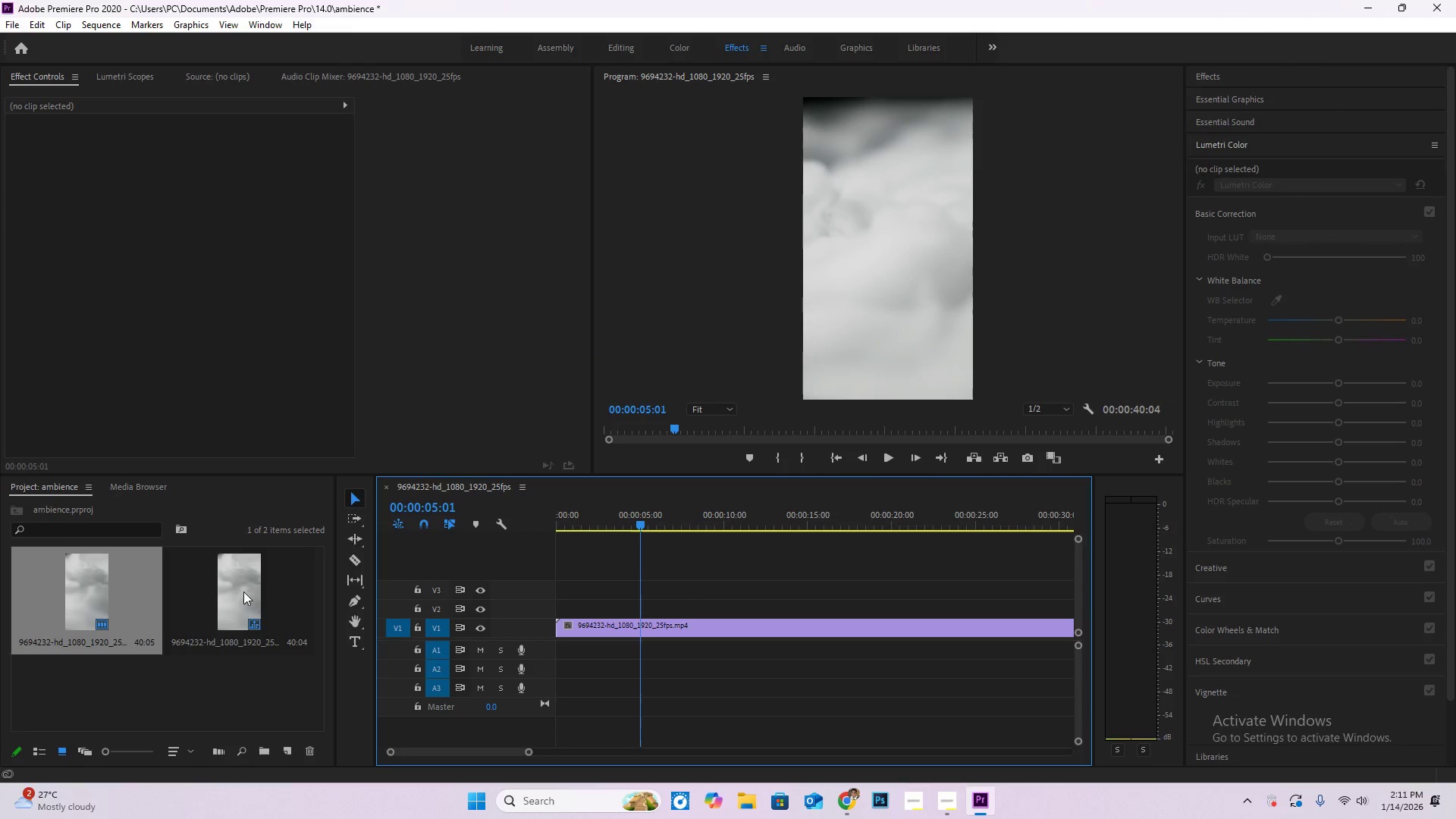 
left_click_drag(start_coordinate=[231, 593], to_coordinate=[234, 589])
 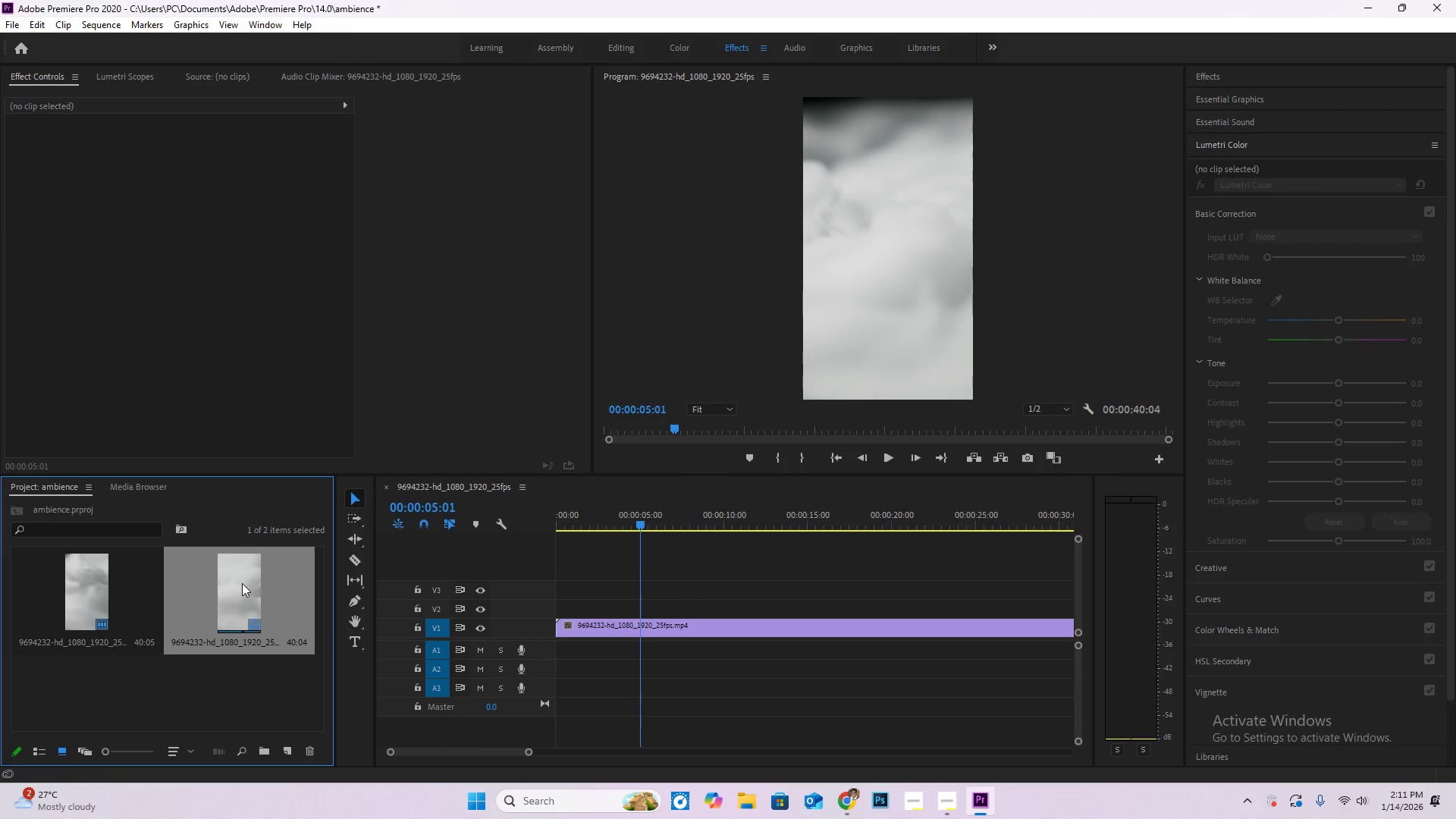 
left_click_drag(start_coordinate=[242, 583], to_coordinate=[605, 603])
 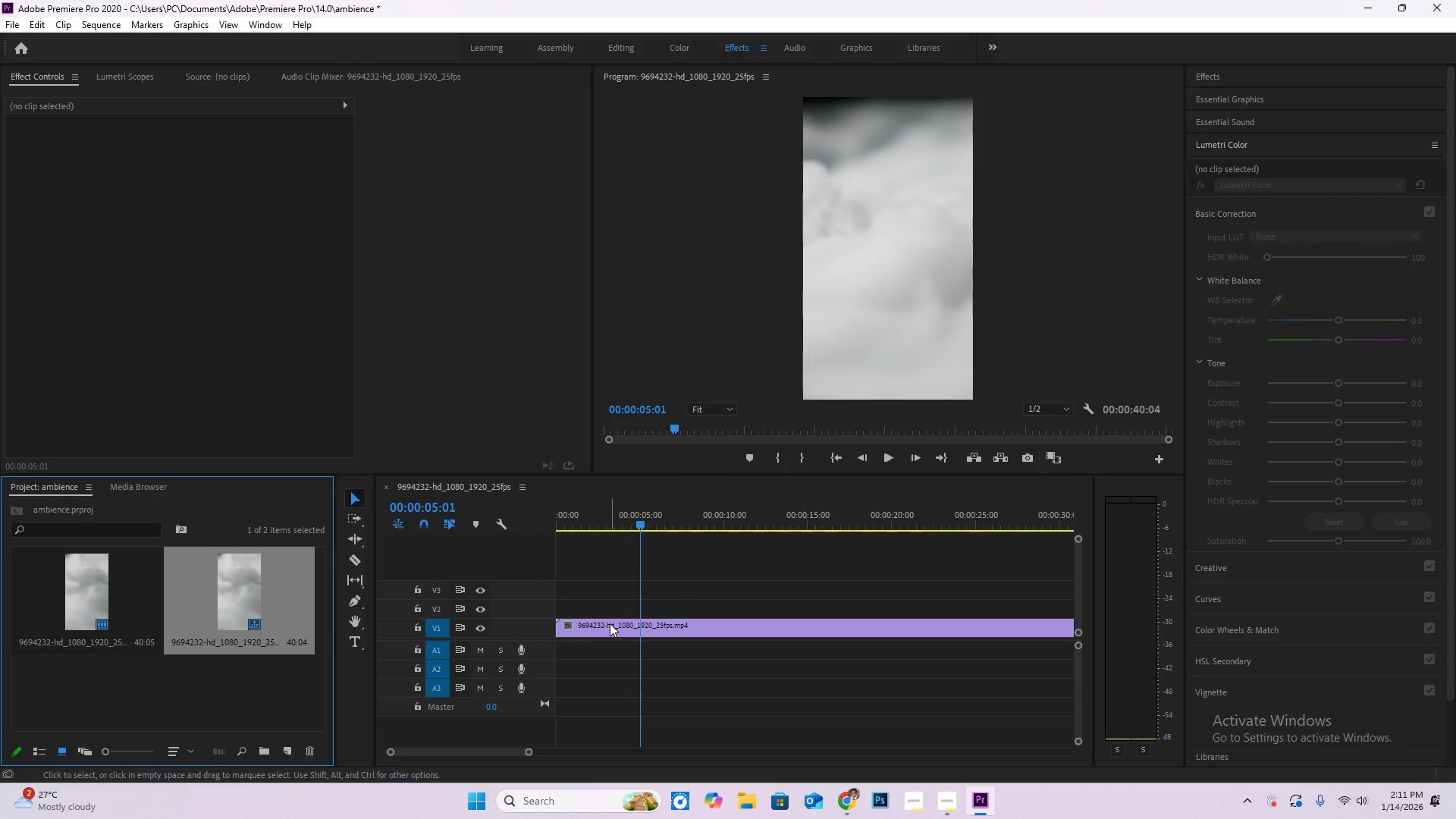 
left_click([610, 623])
 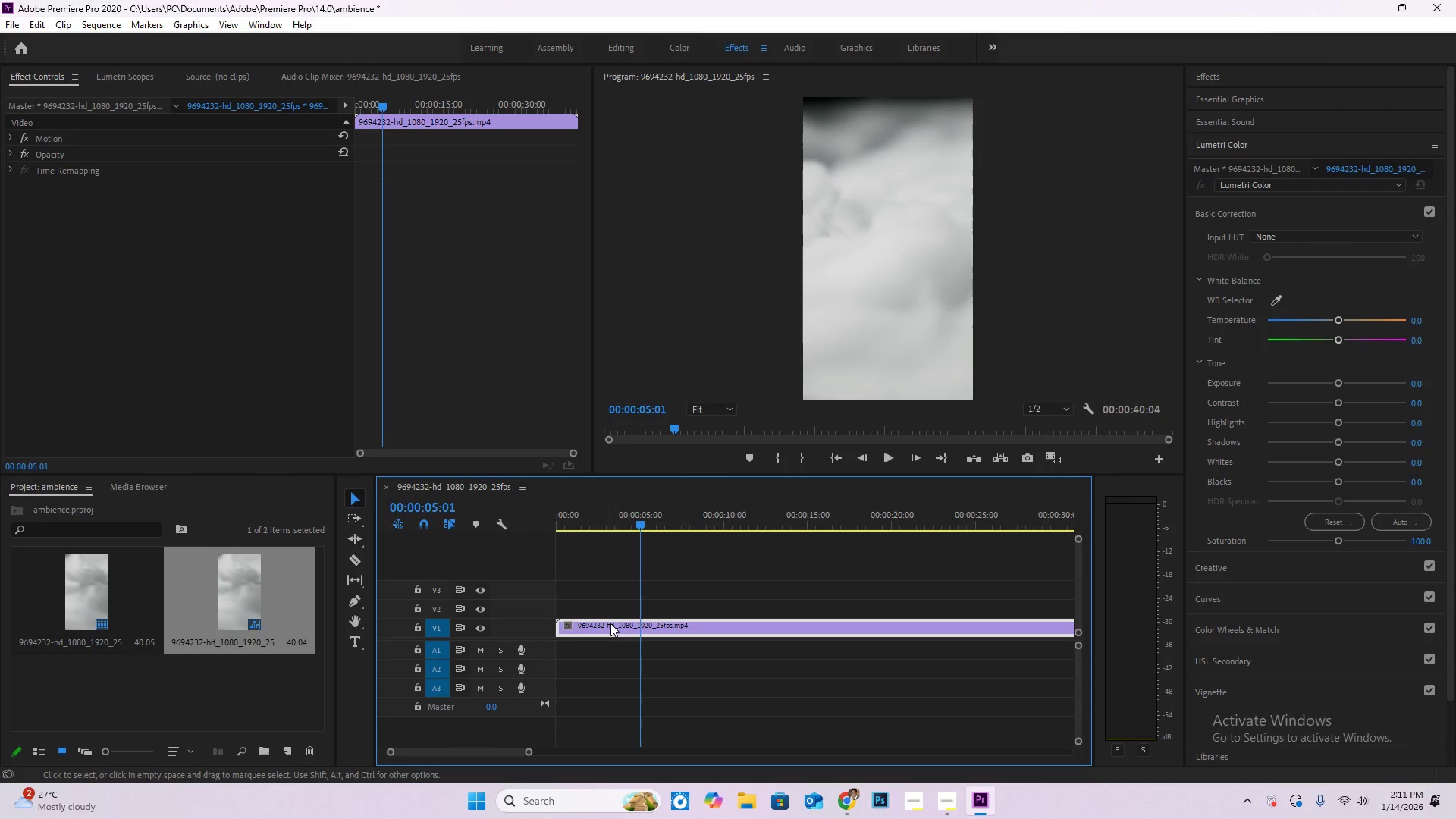 
key(Delete)
 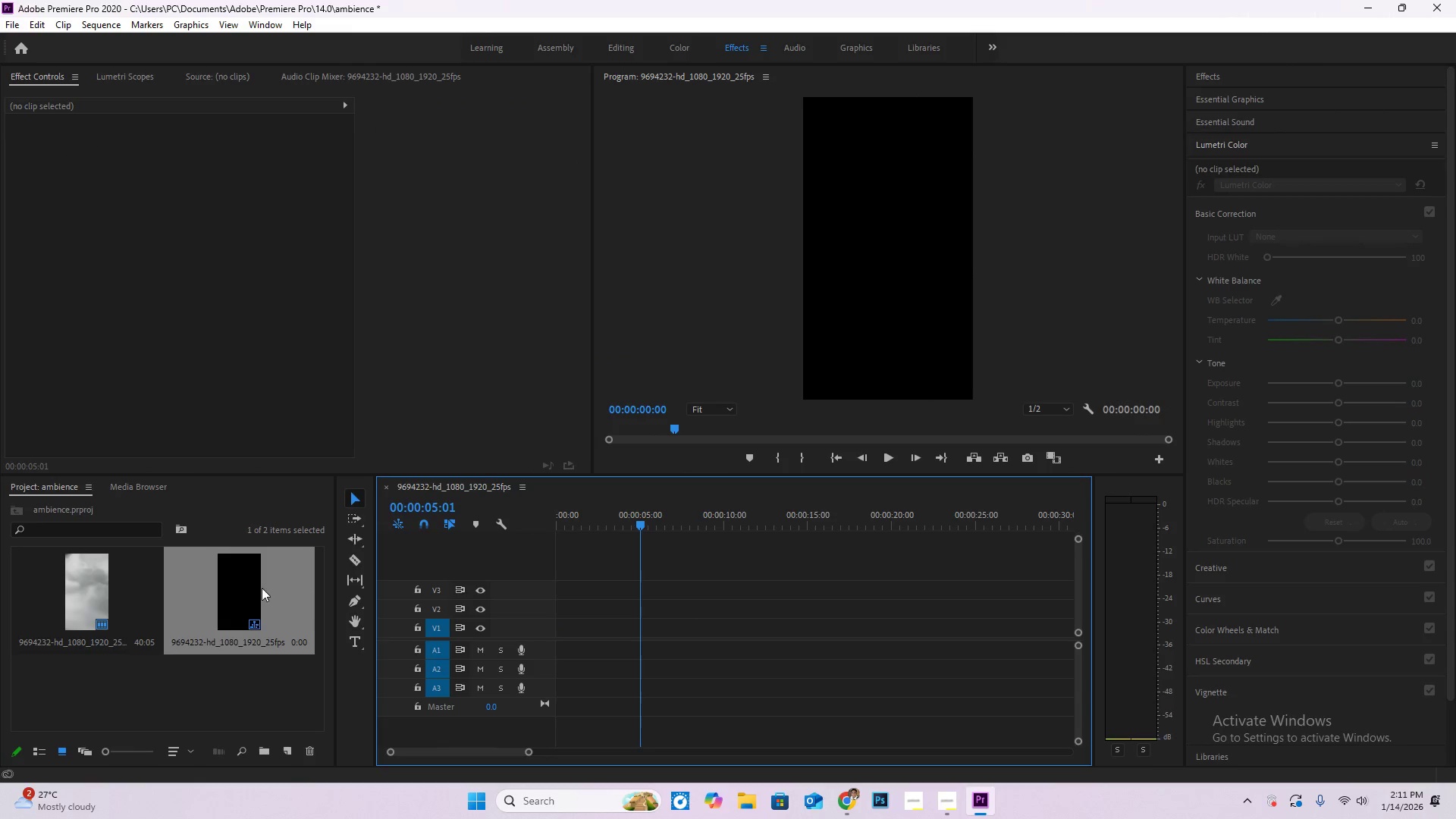 
left_click_drag(start_coordinate=[262, 587], to_coordinate=[579, 629])
 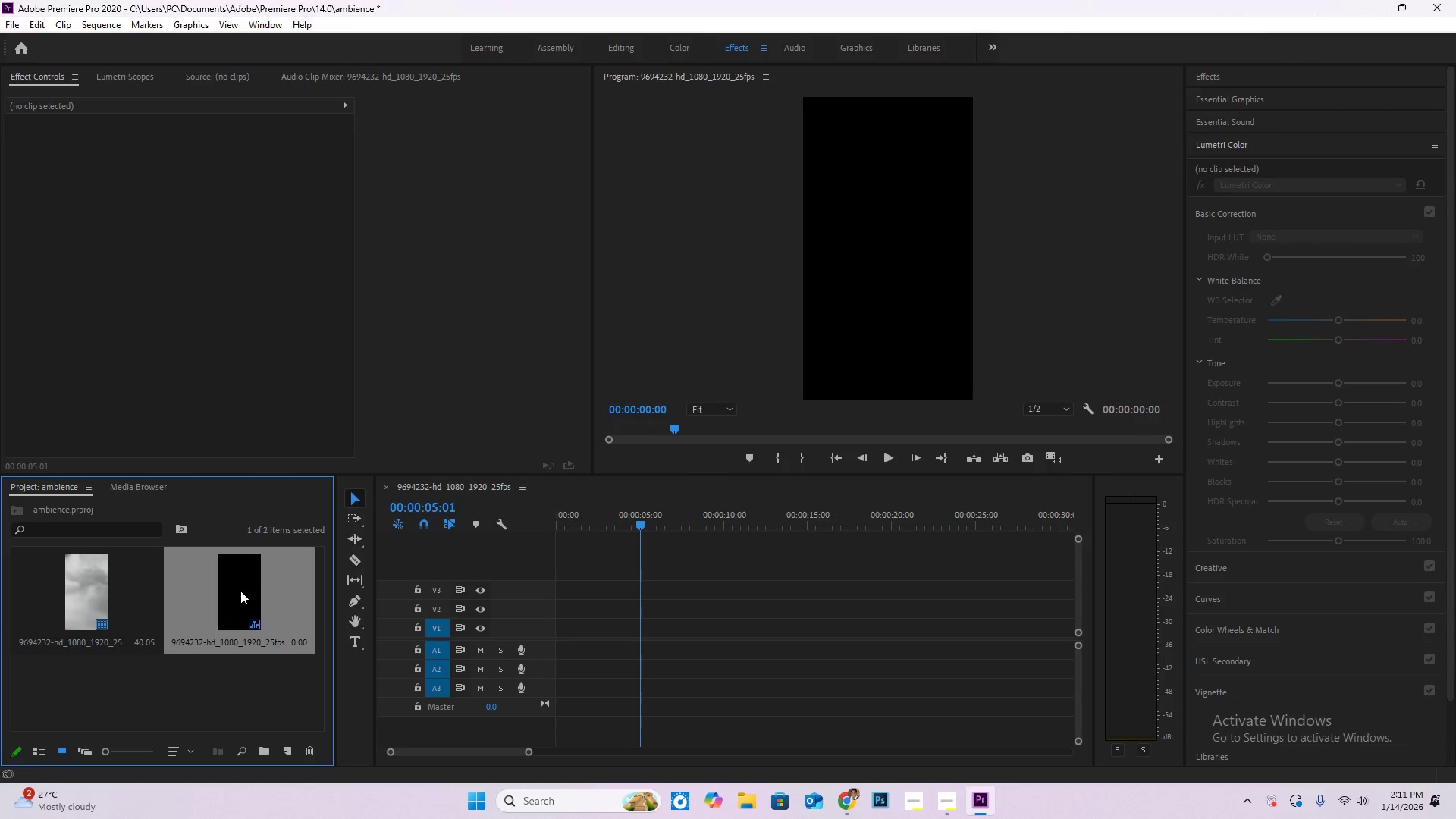 
key(Delete)
 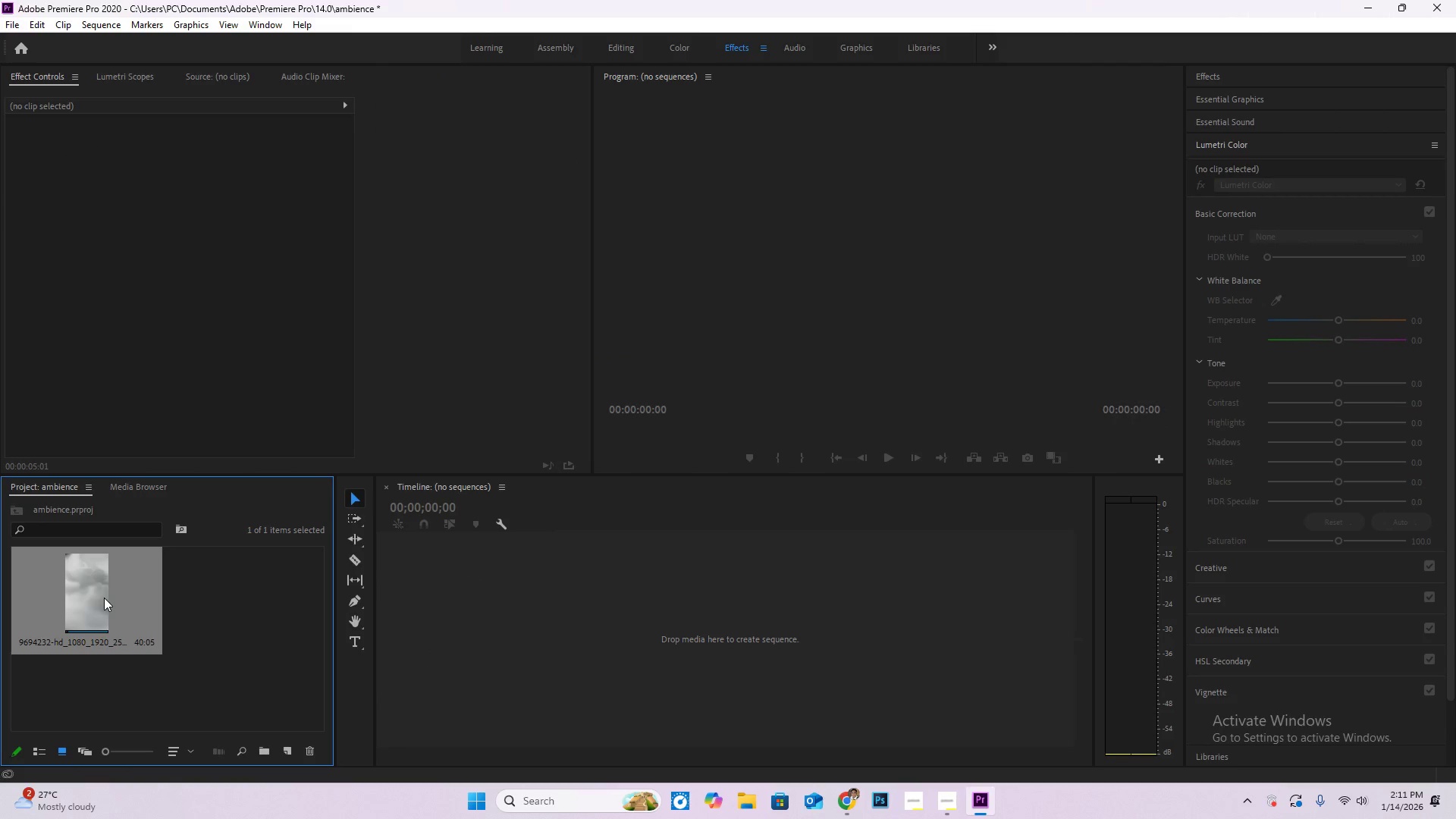 
left_click_drag(start_coordinate=[97, 595], to_coordinate=[525, 607])
 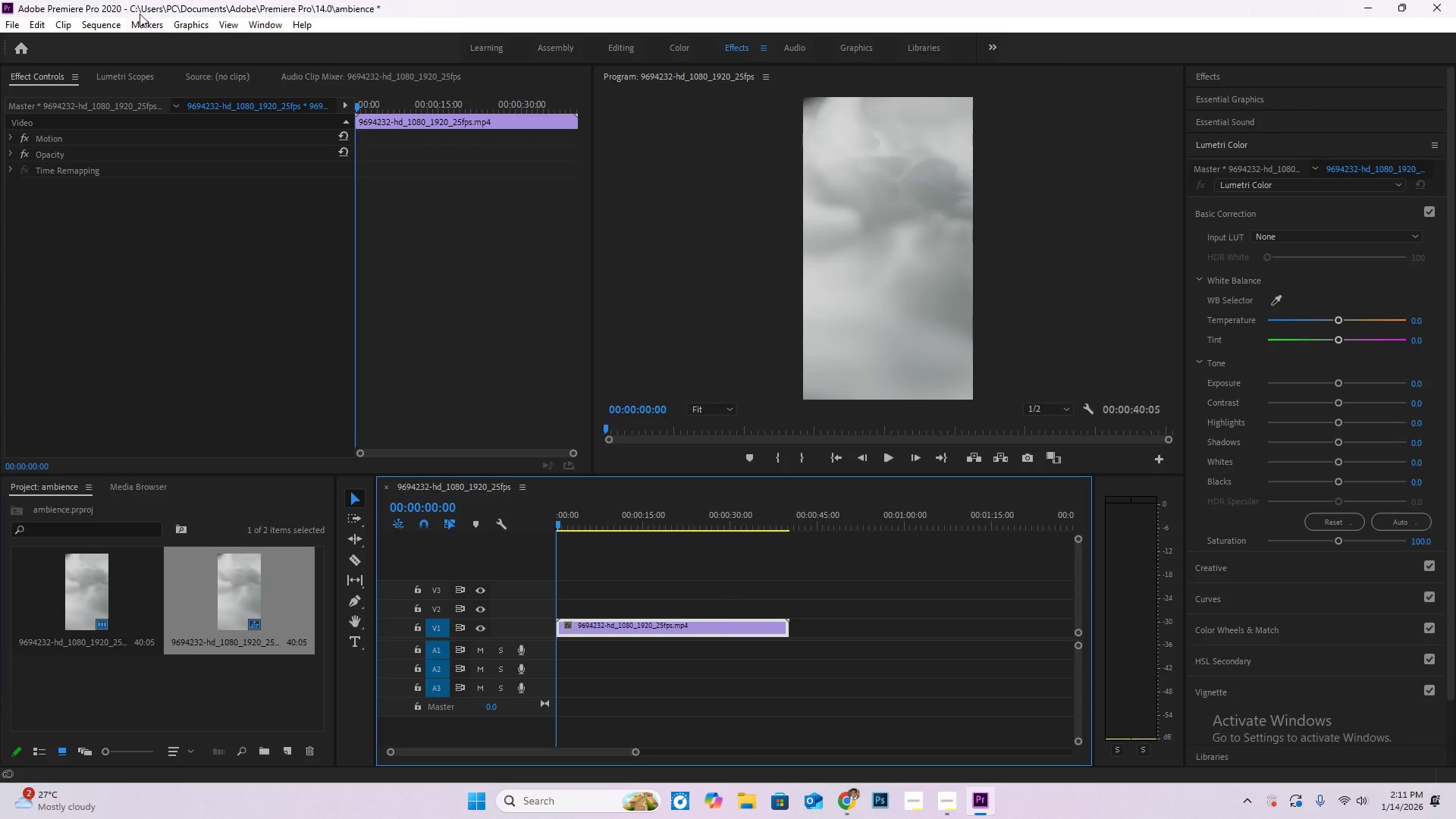 
left_click([97, 29])
 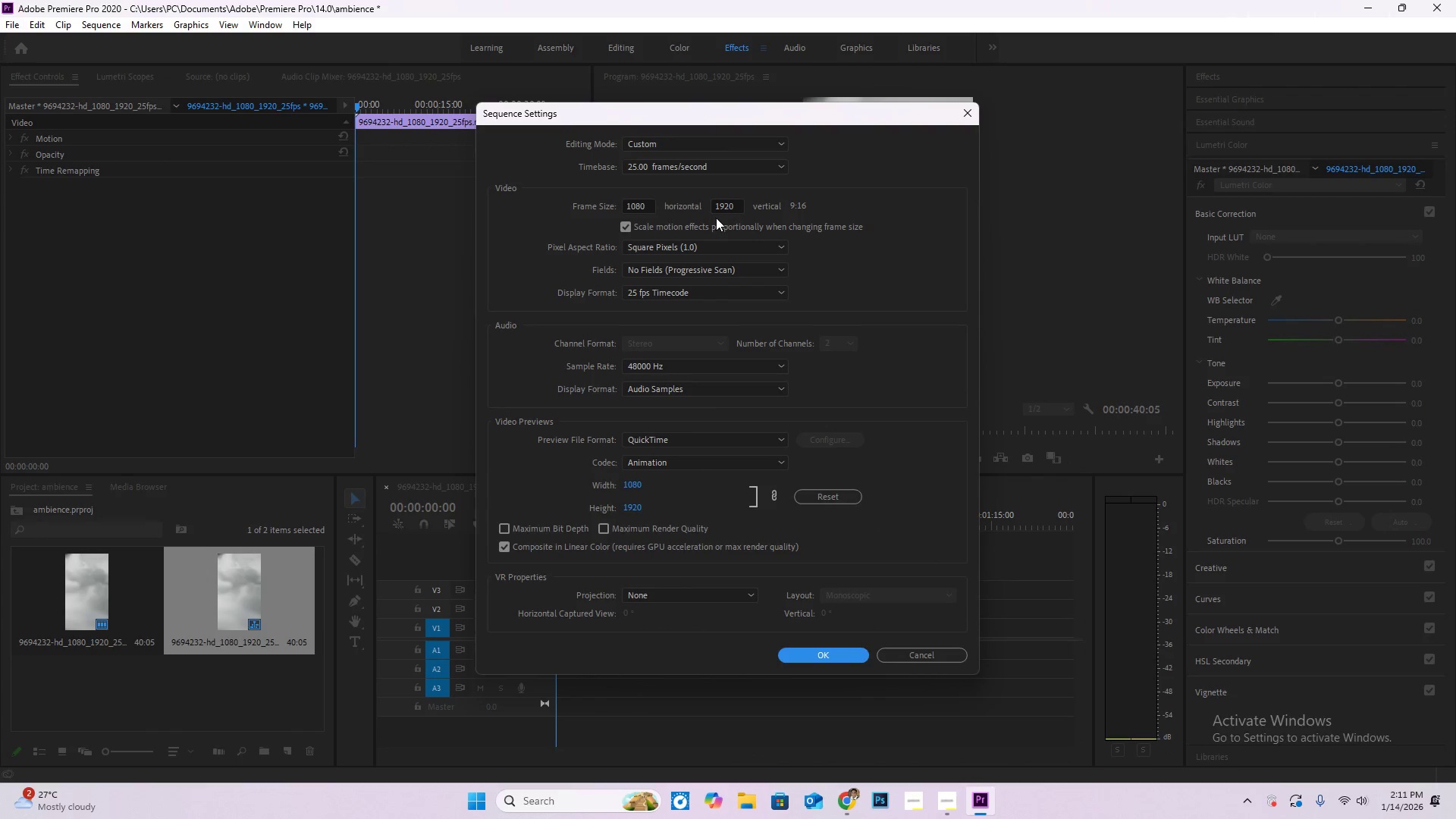 
left_click([708, 169])
 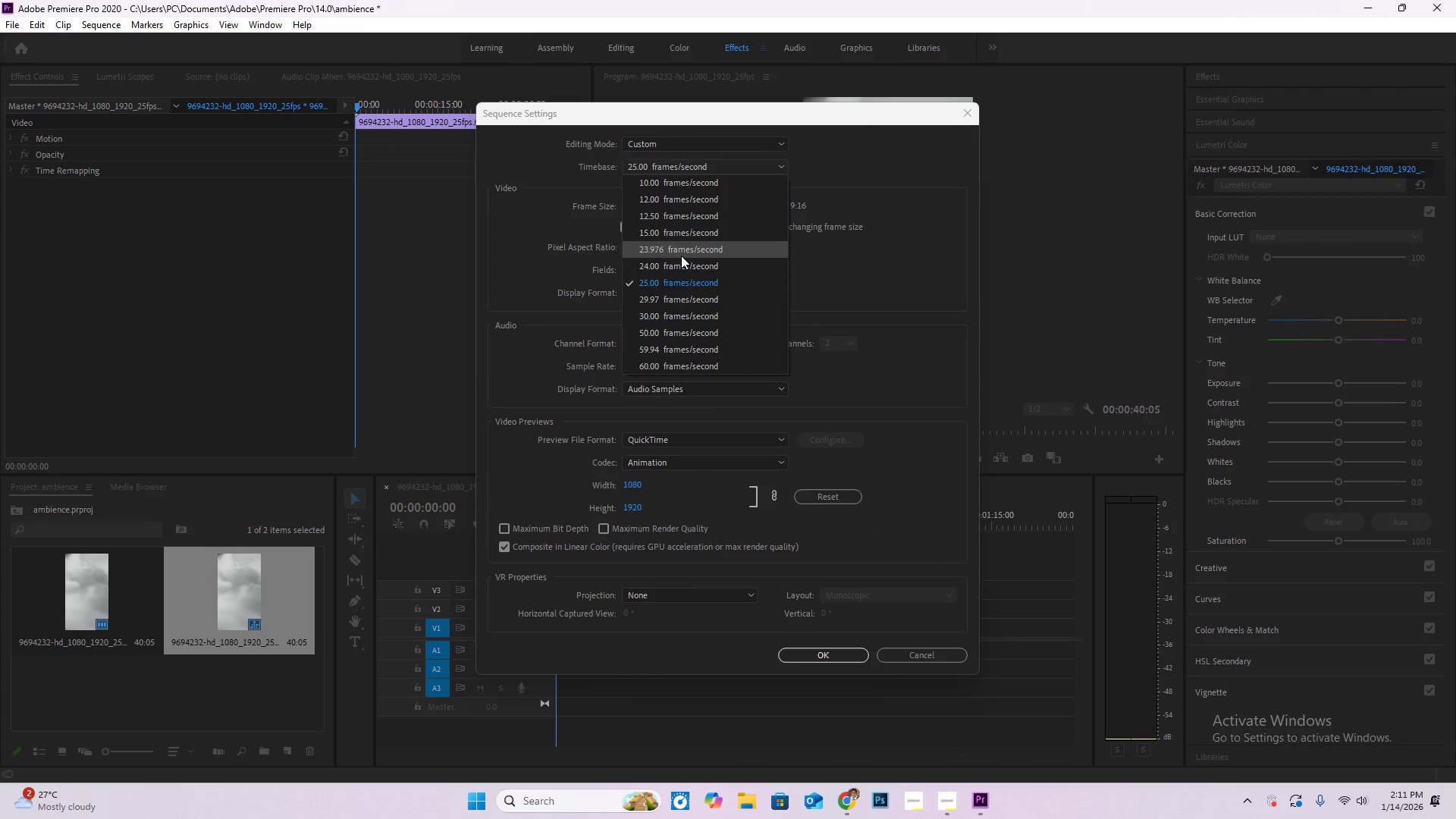 
left_click([684, 266])
 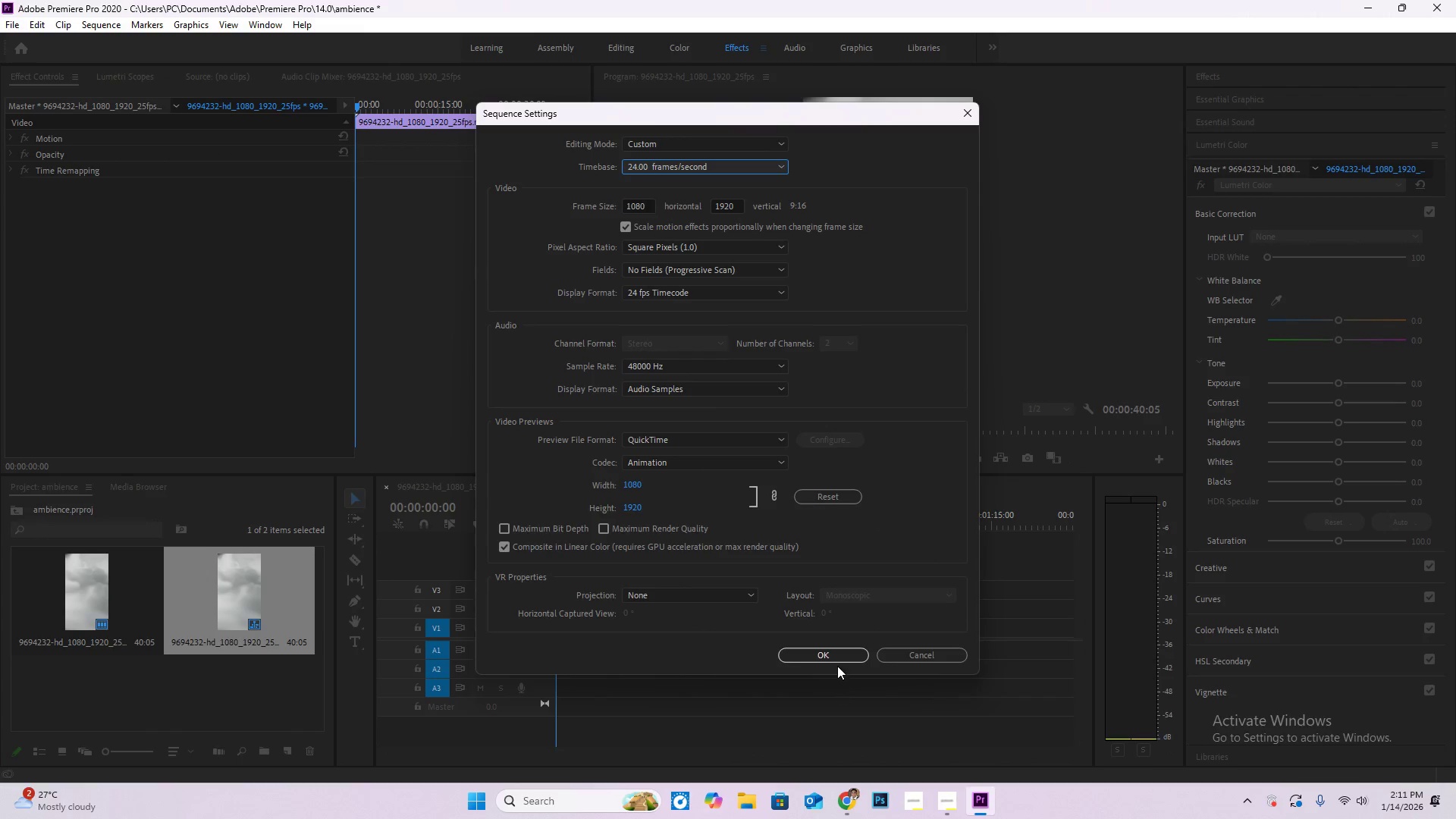 
left_click([841, 657])
 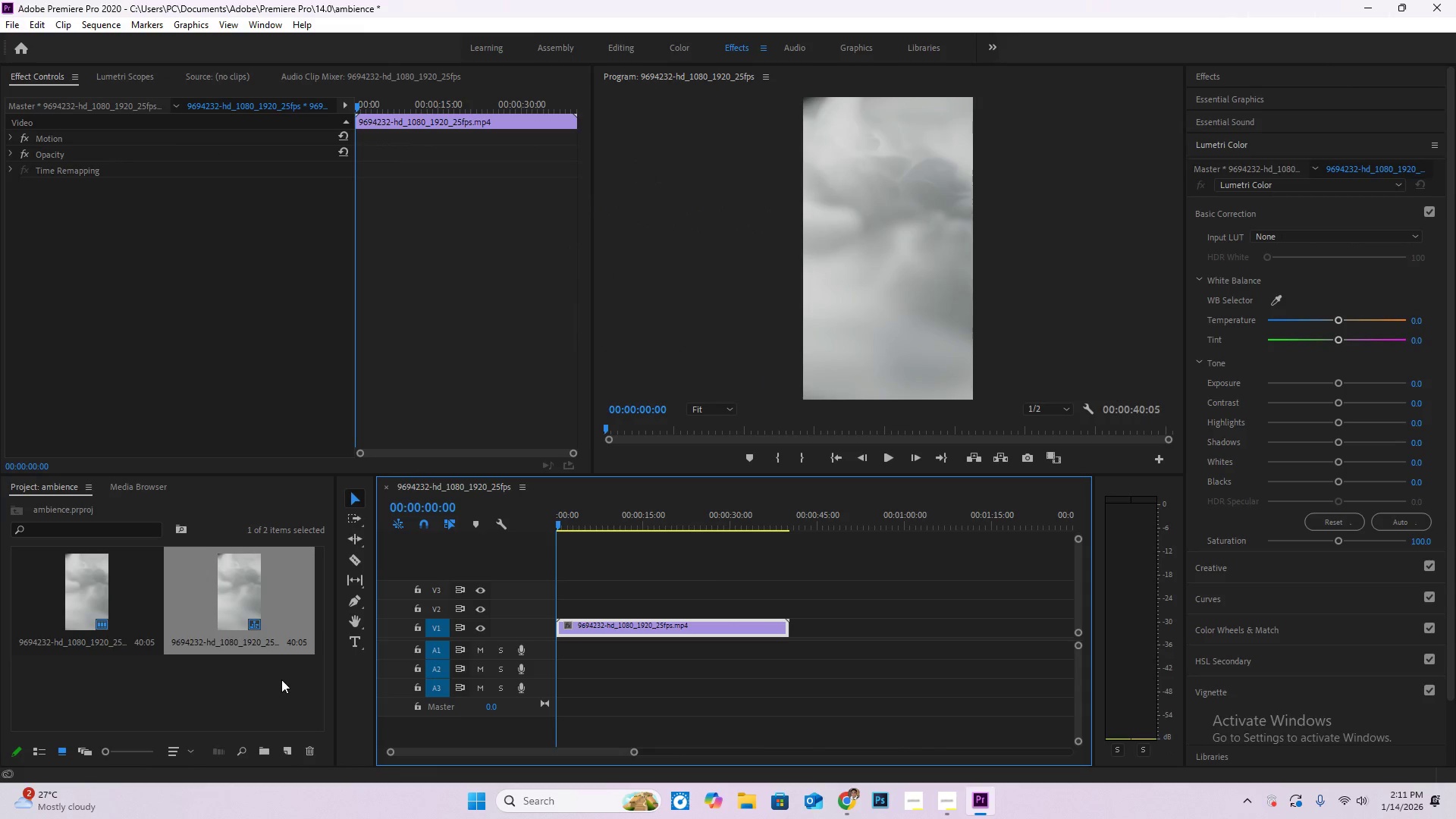 
left_click_drag(start_coordinate=[625, 516], to_coordinate=[588, 515])
 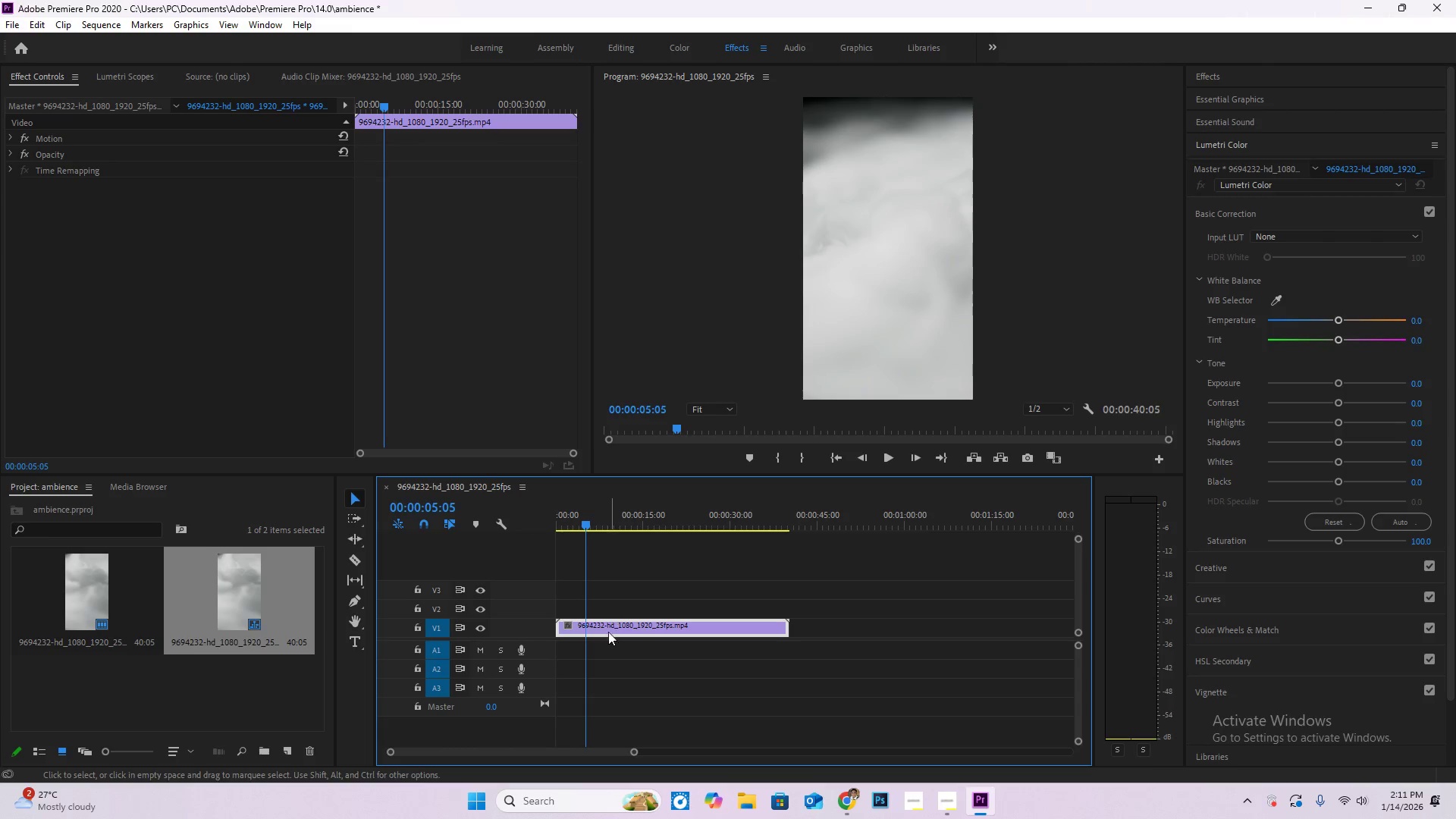 
key(C)
 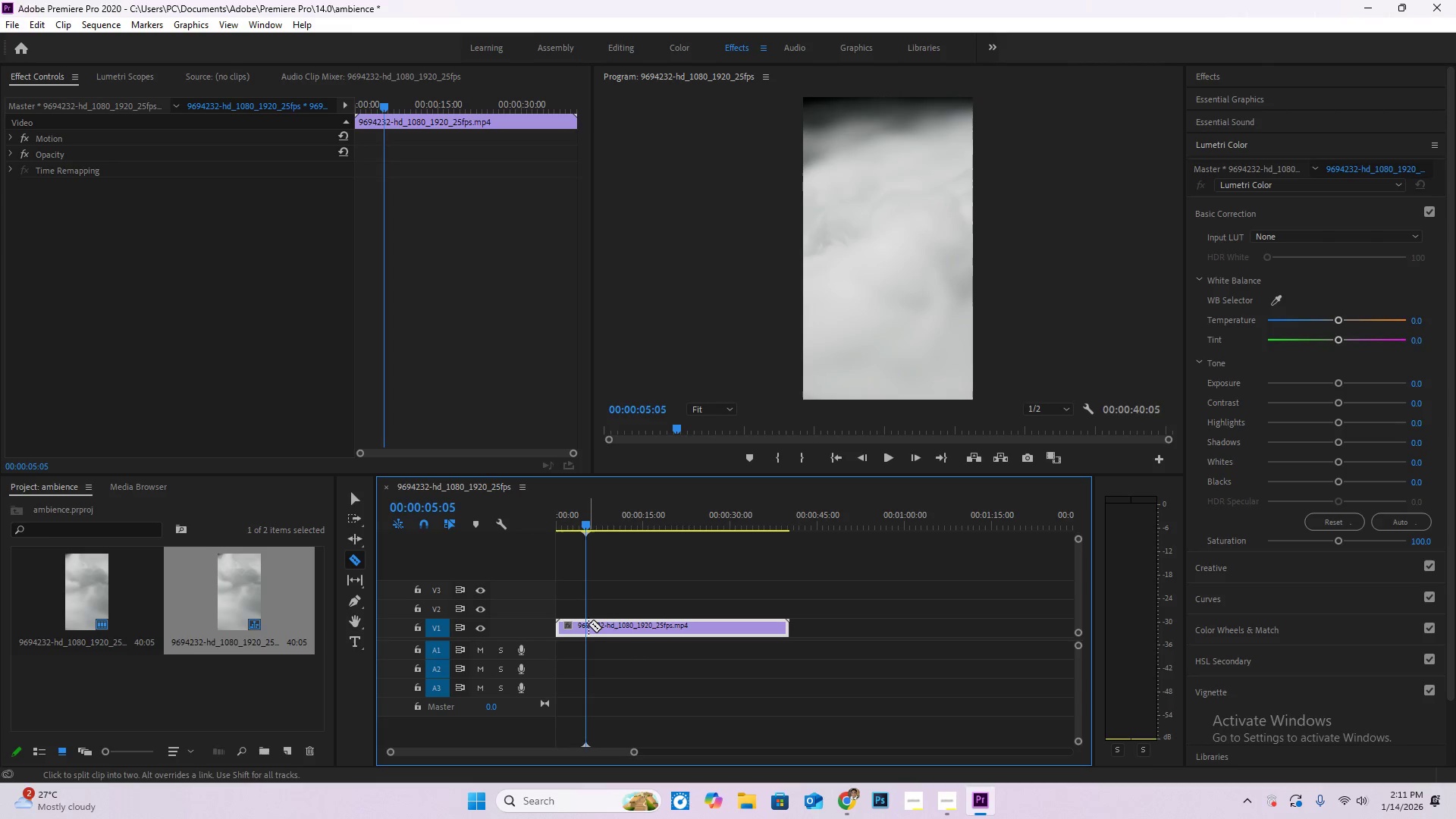 
left_click([588, 624])
 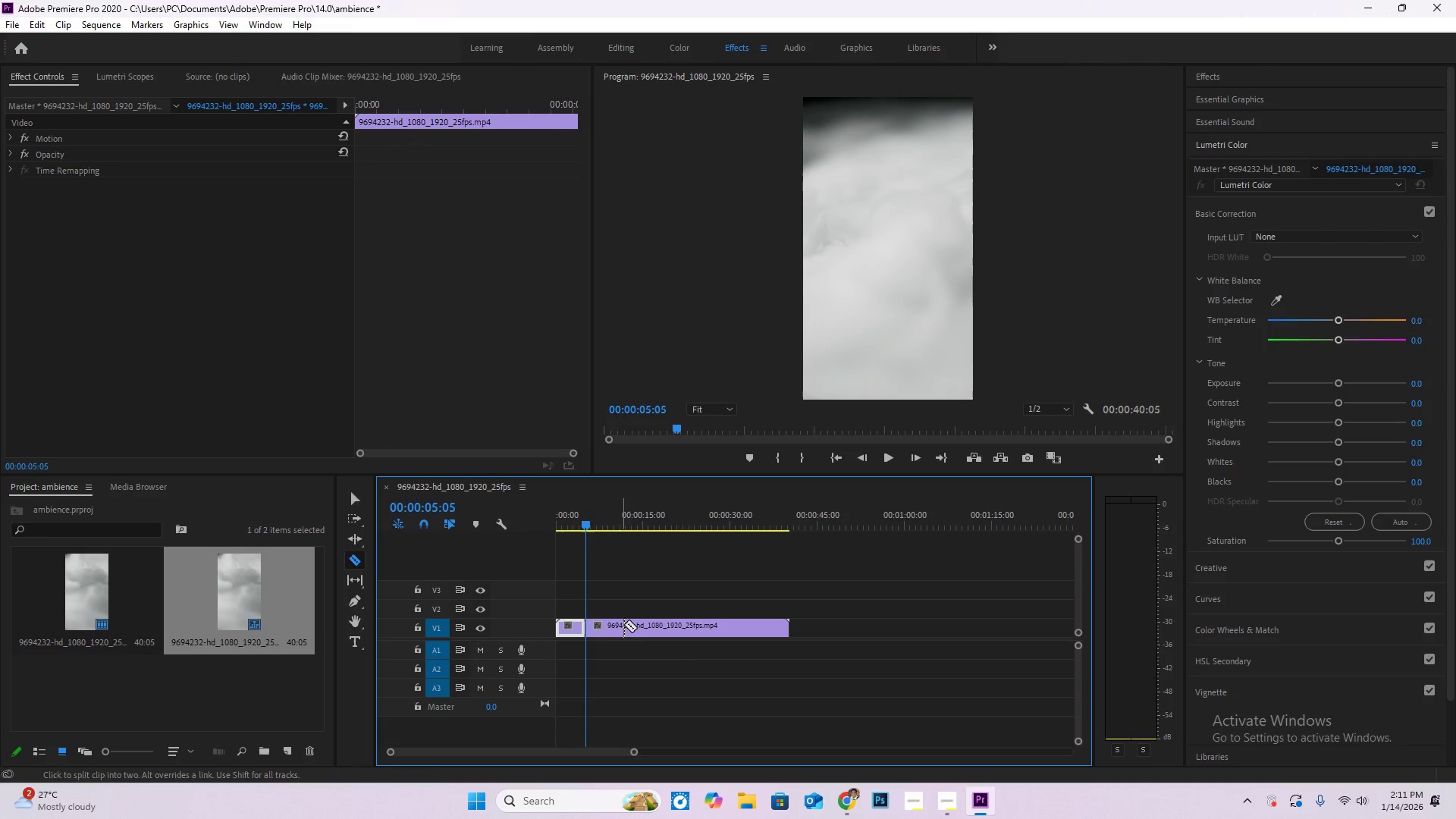 
key(V)
 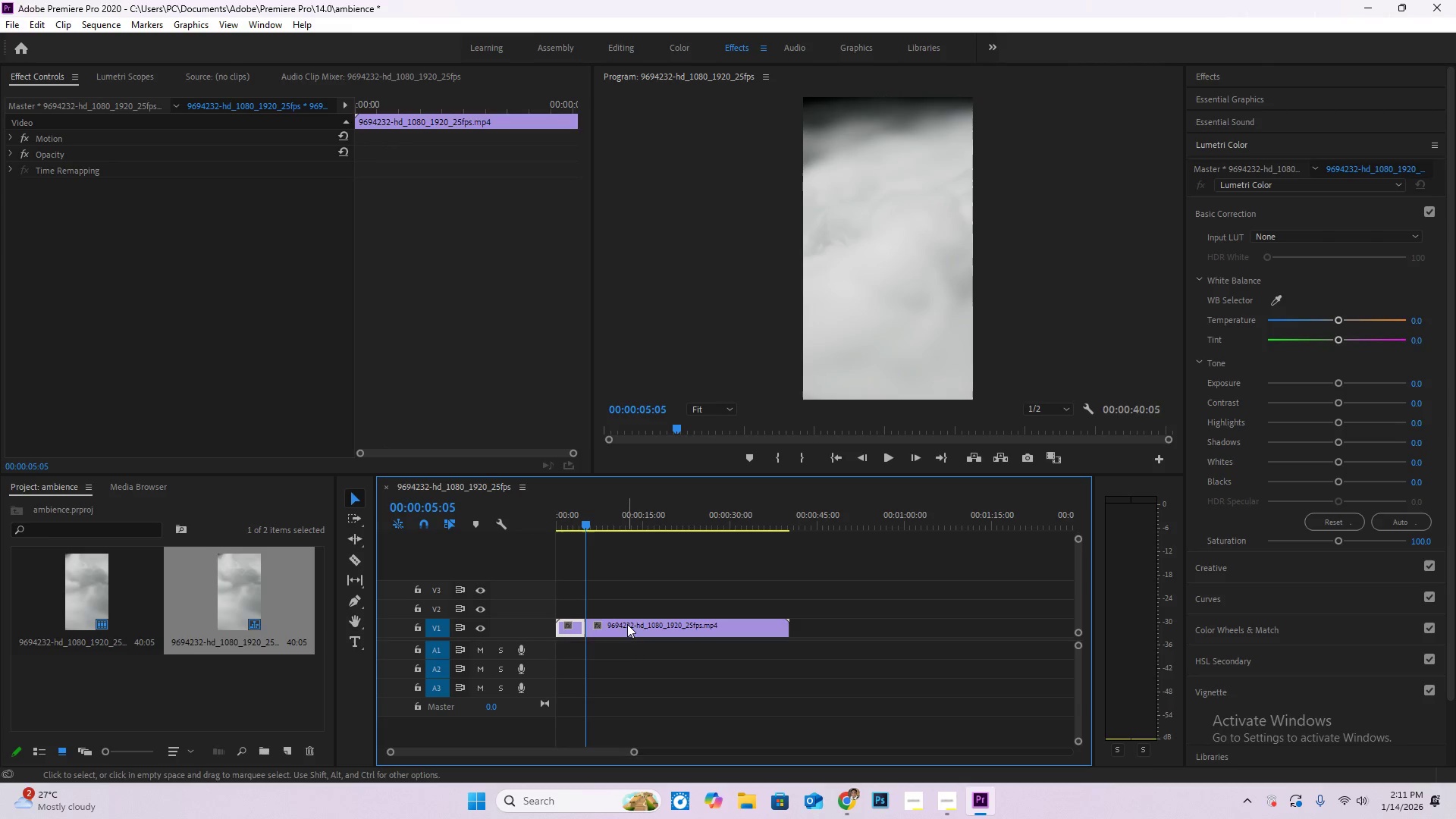 
double_click([627, 624])
 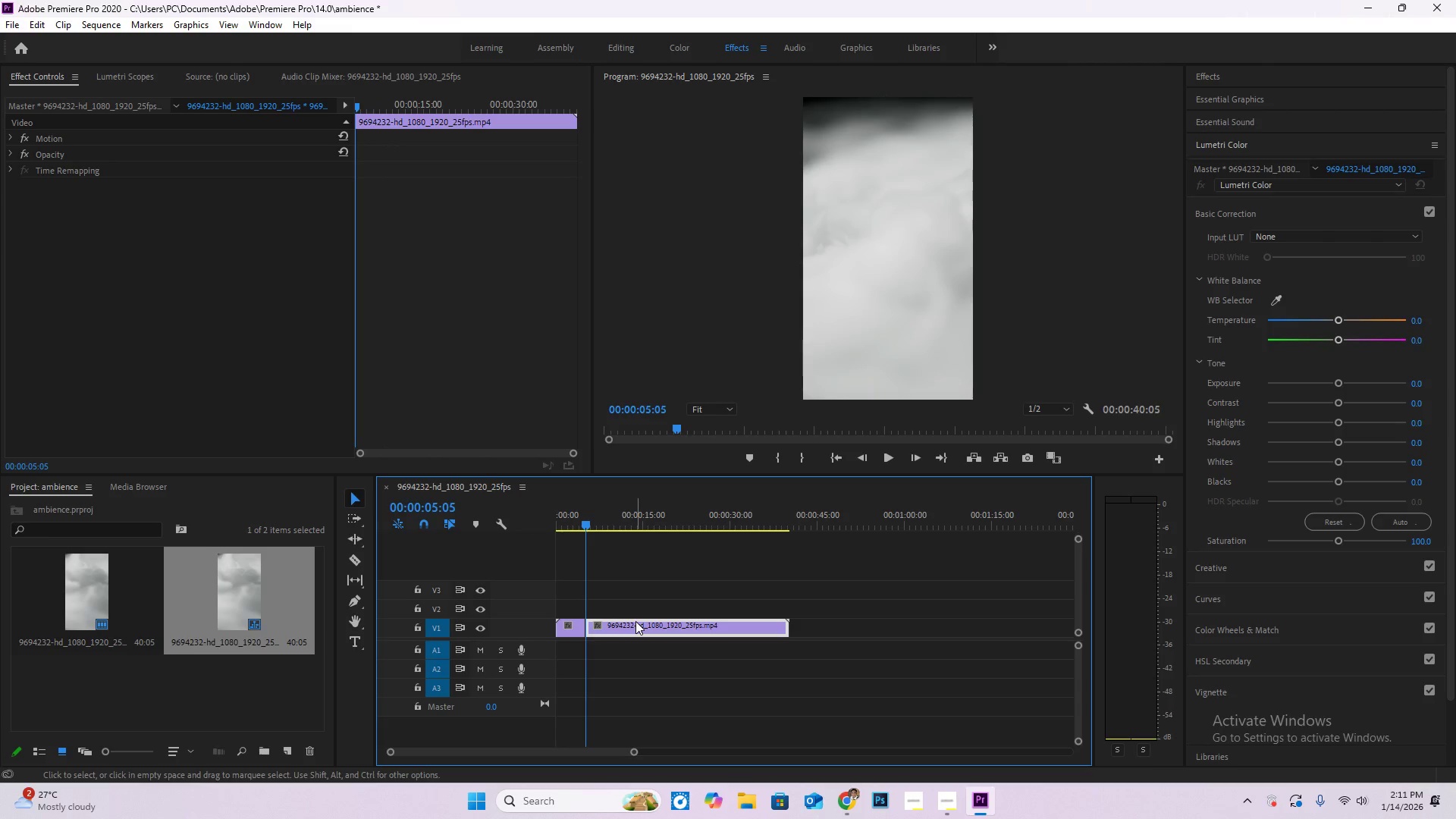 
key(Delete)
 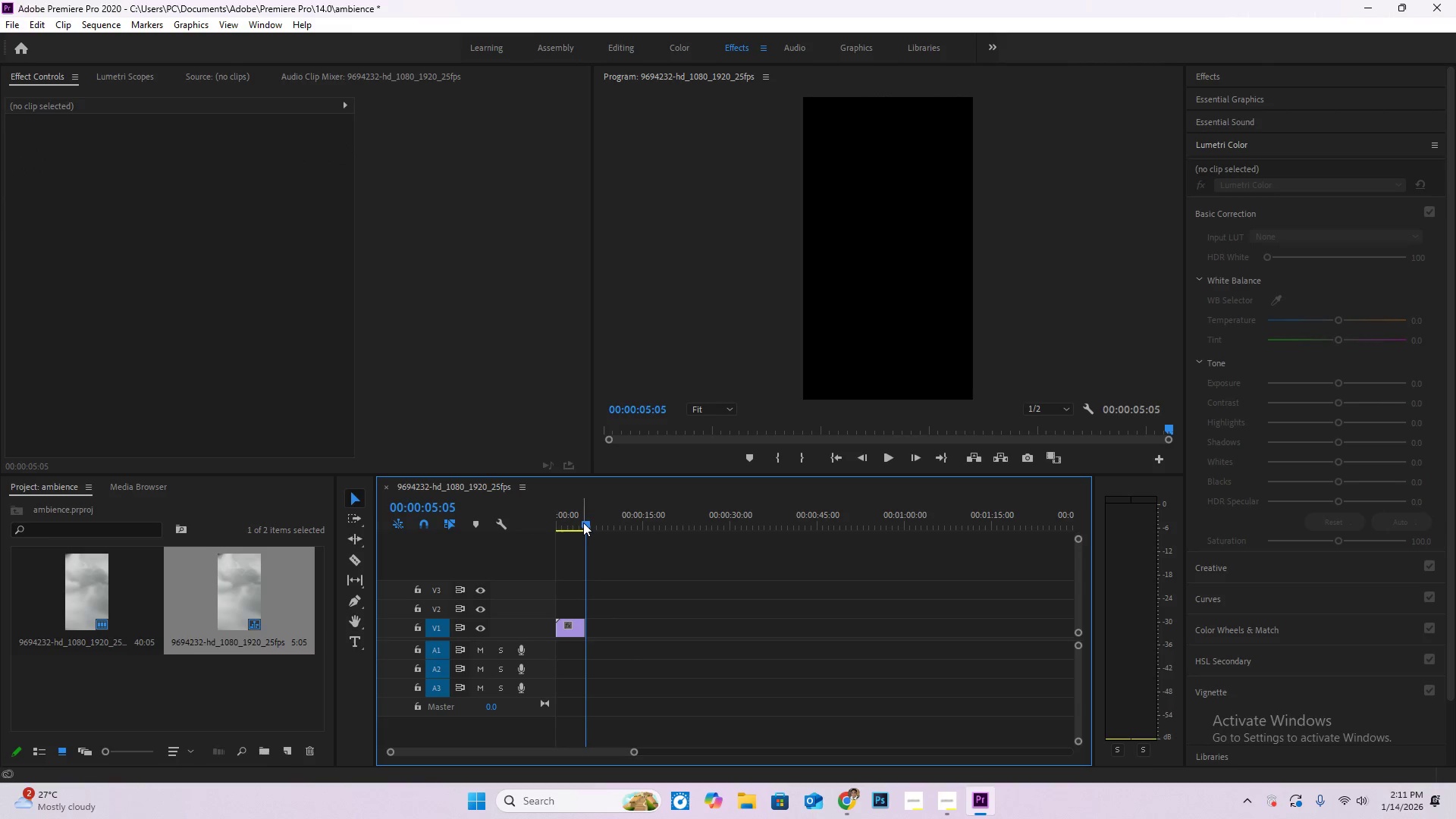 
left_click_drag(start_coordinate=[583, 522], to_coordinate=[526, 522])
 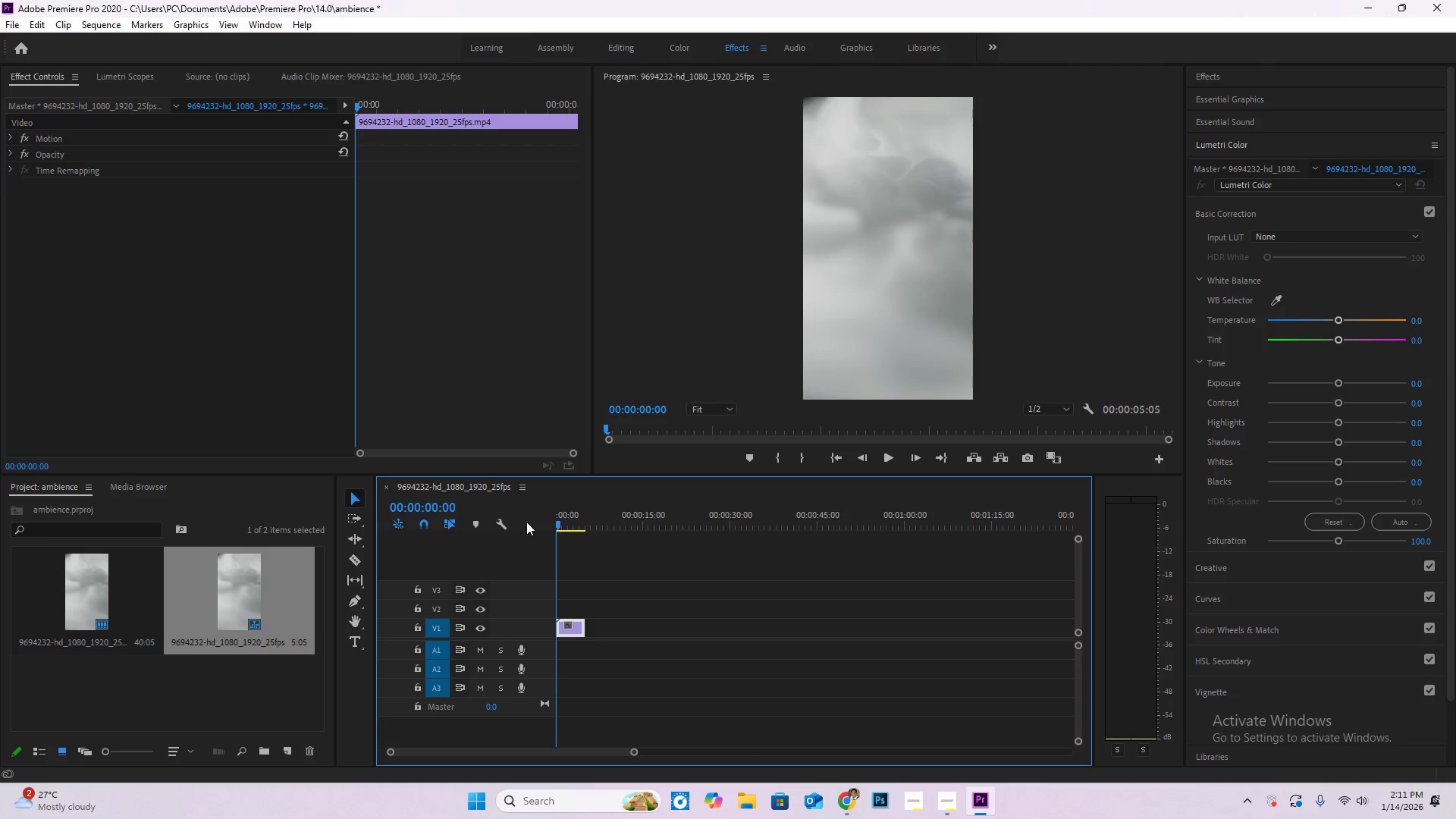 
key(Space)
 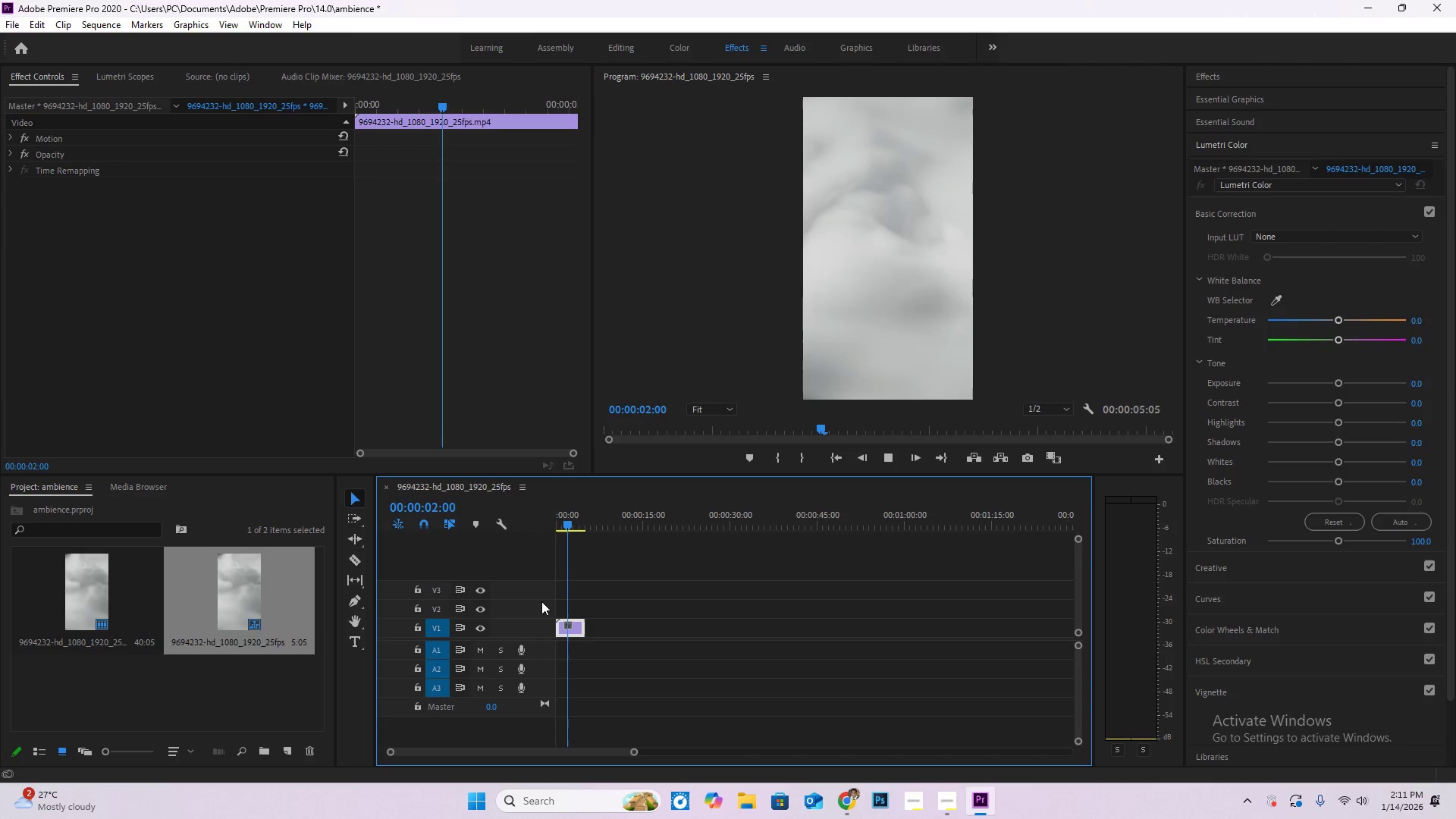 
double_click([272, 693])
 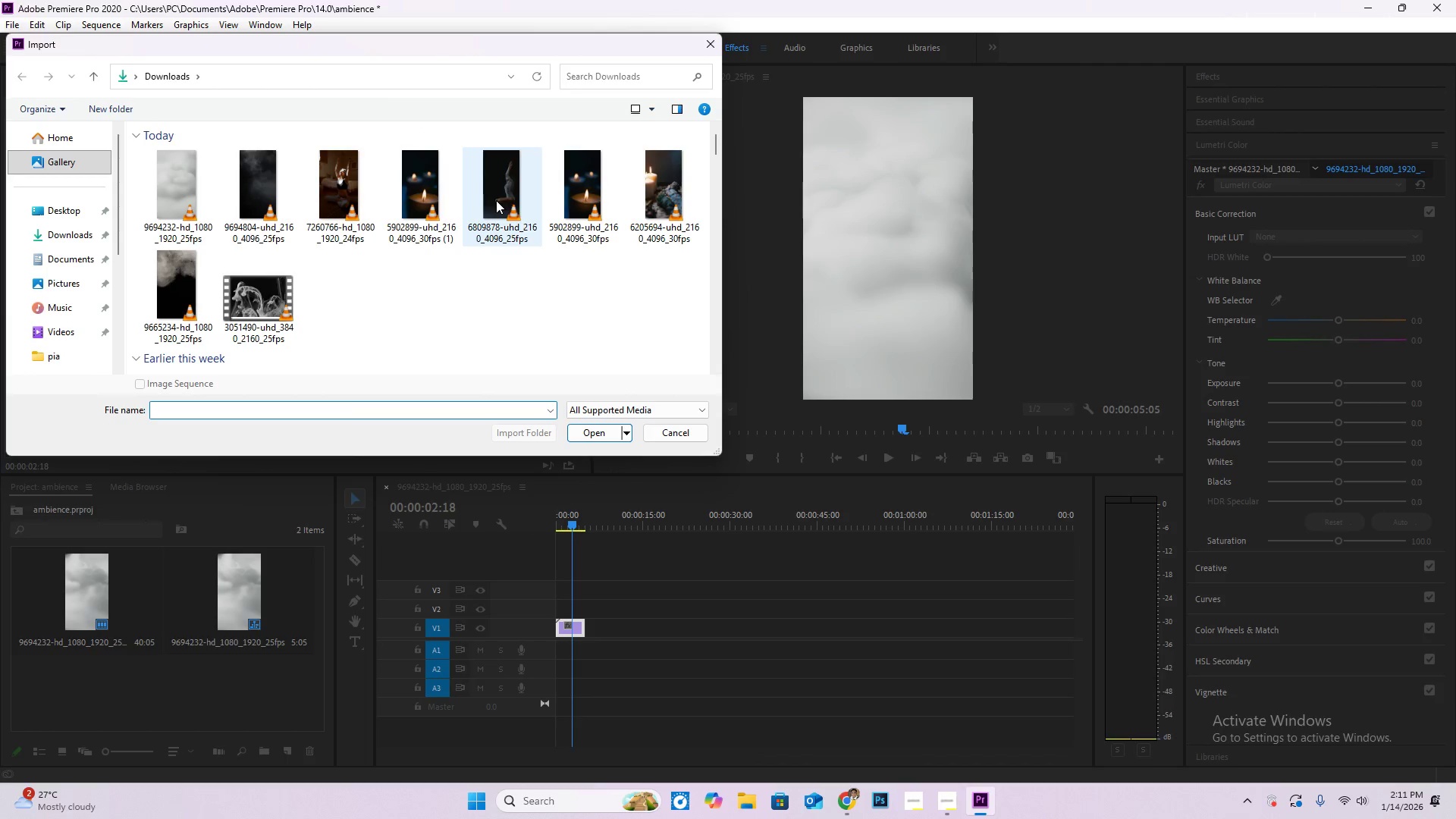 
double_click([410, 183])
 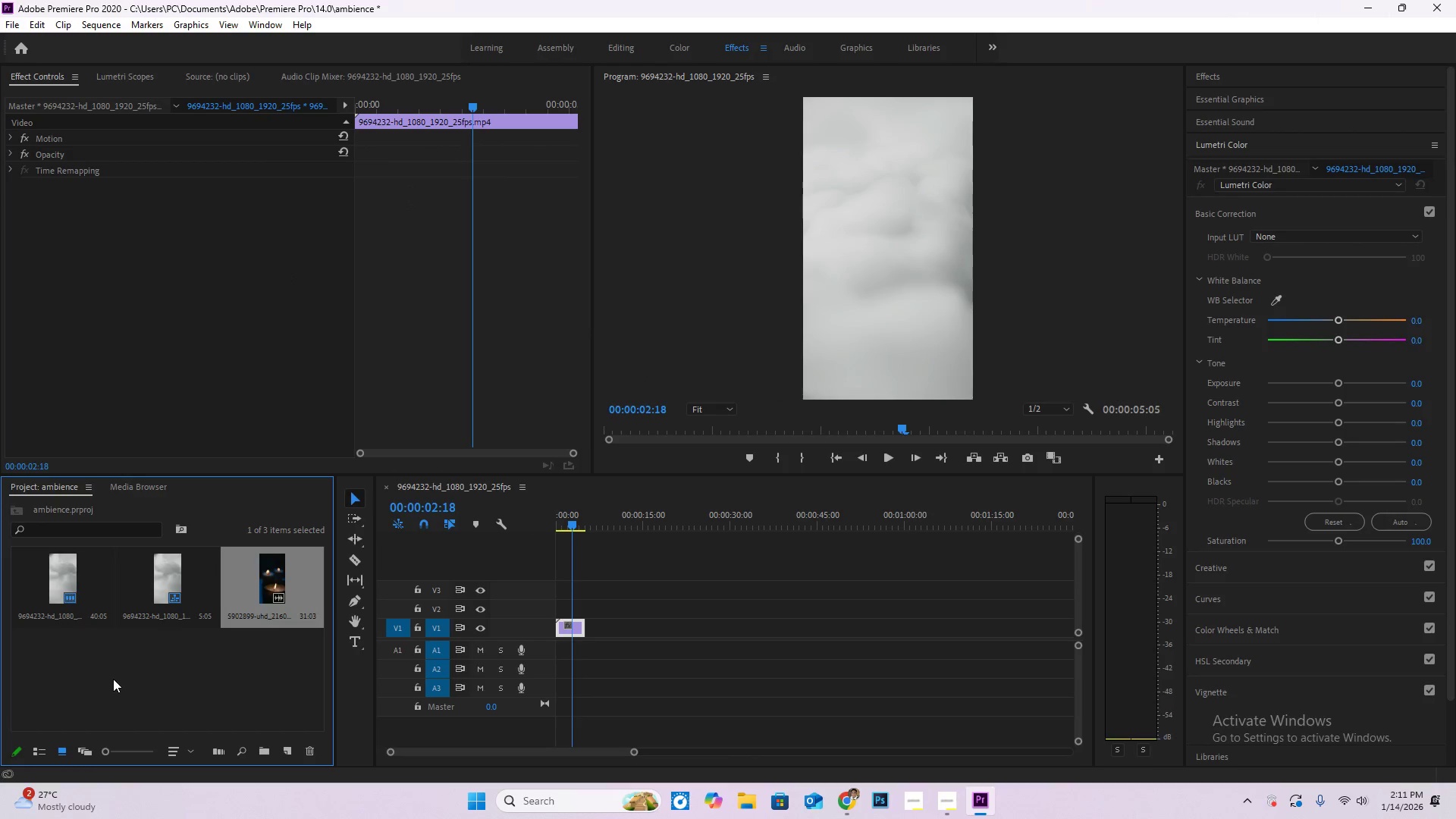 
left_click_drag(start_coordinate=[278, 585], to_coordinate=[593, 632])
 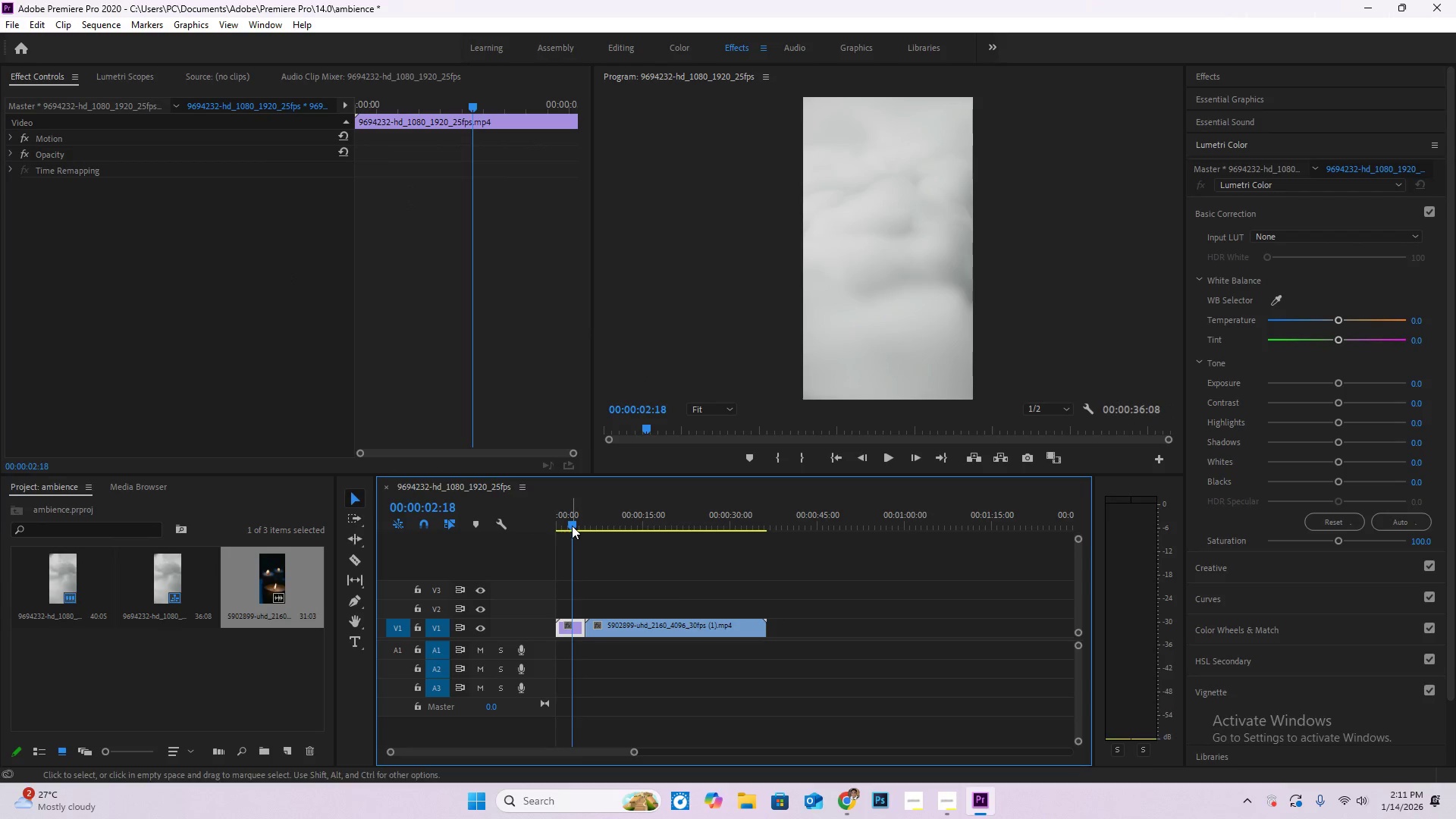 
left_click_drag(start_coordinate=[572, 526], to_coordinate=[630, 547])
 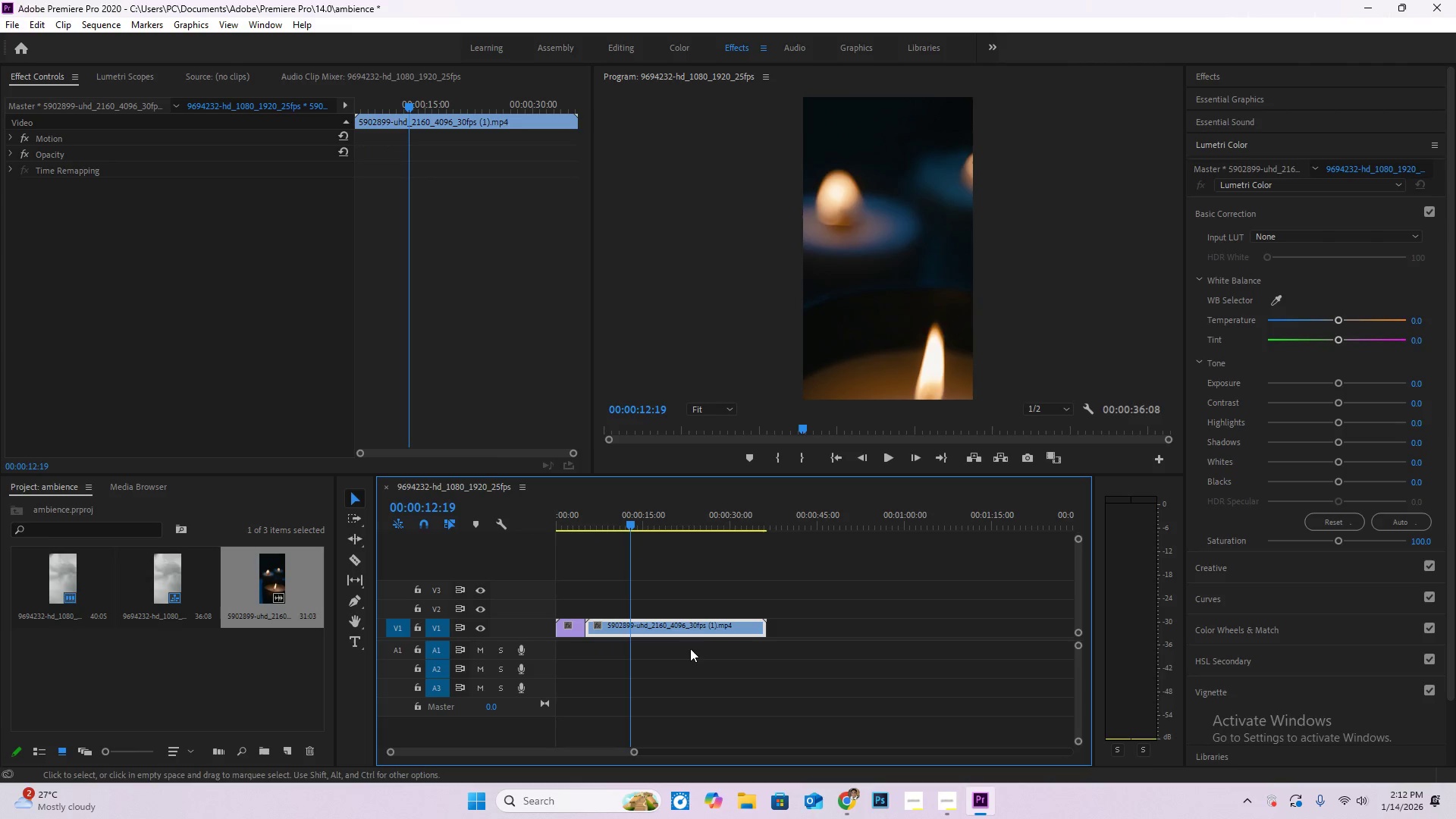 
left_click([701, 625])
 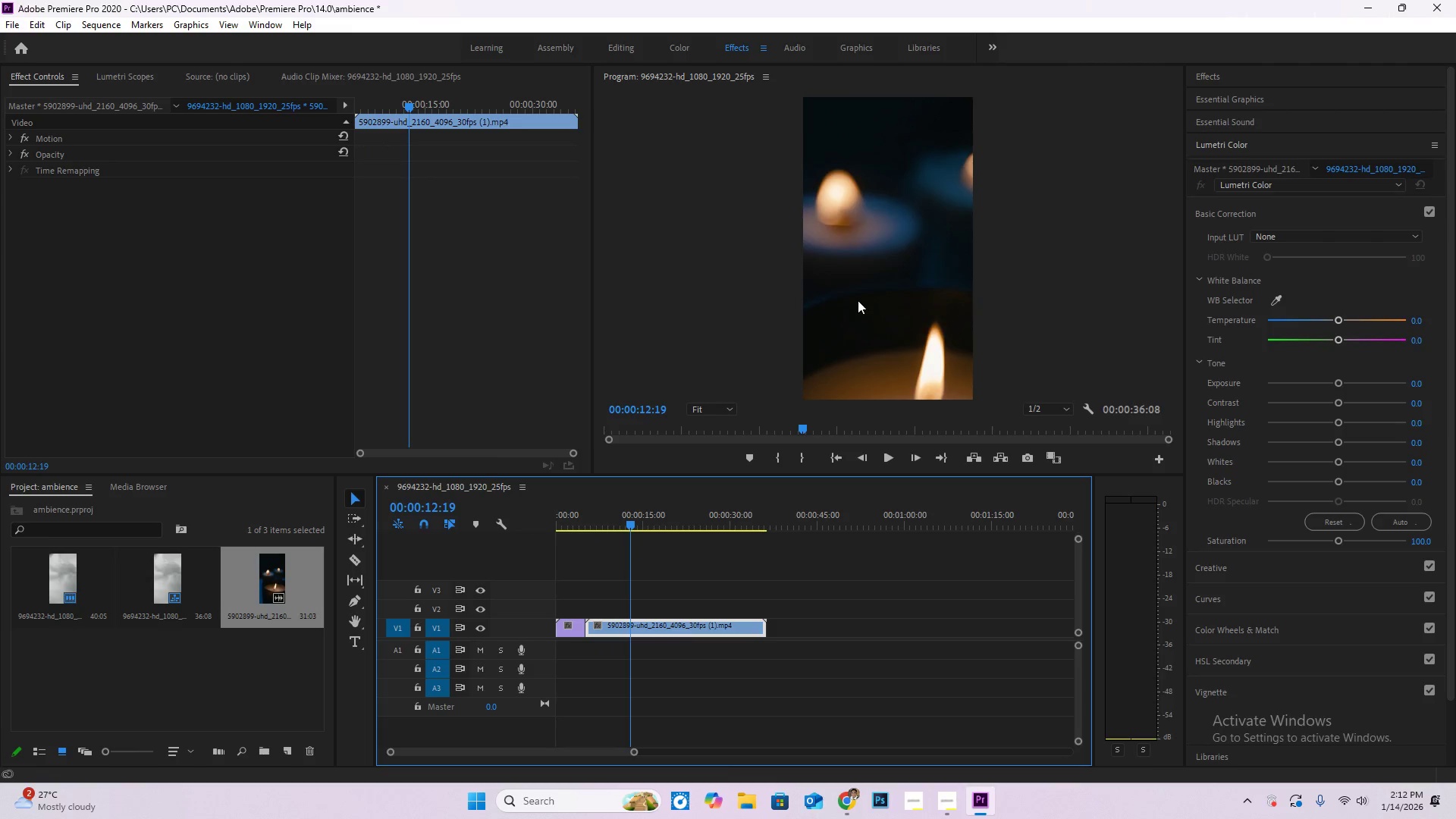 
double_click([858, 299])
 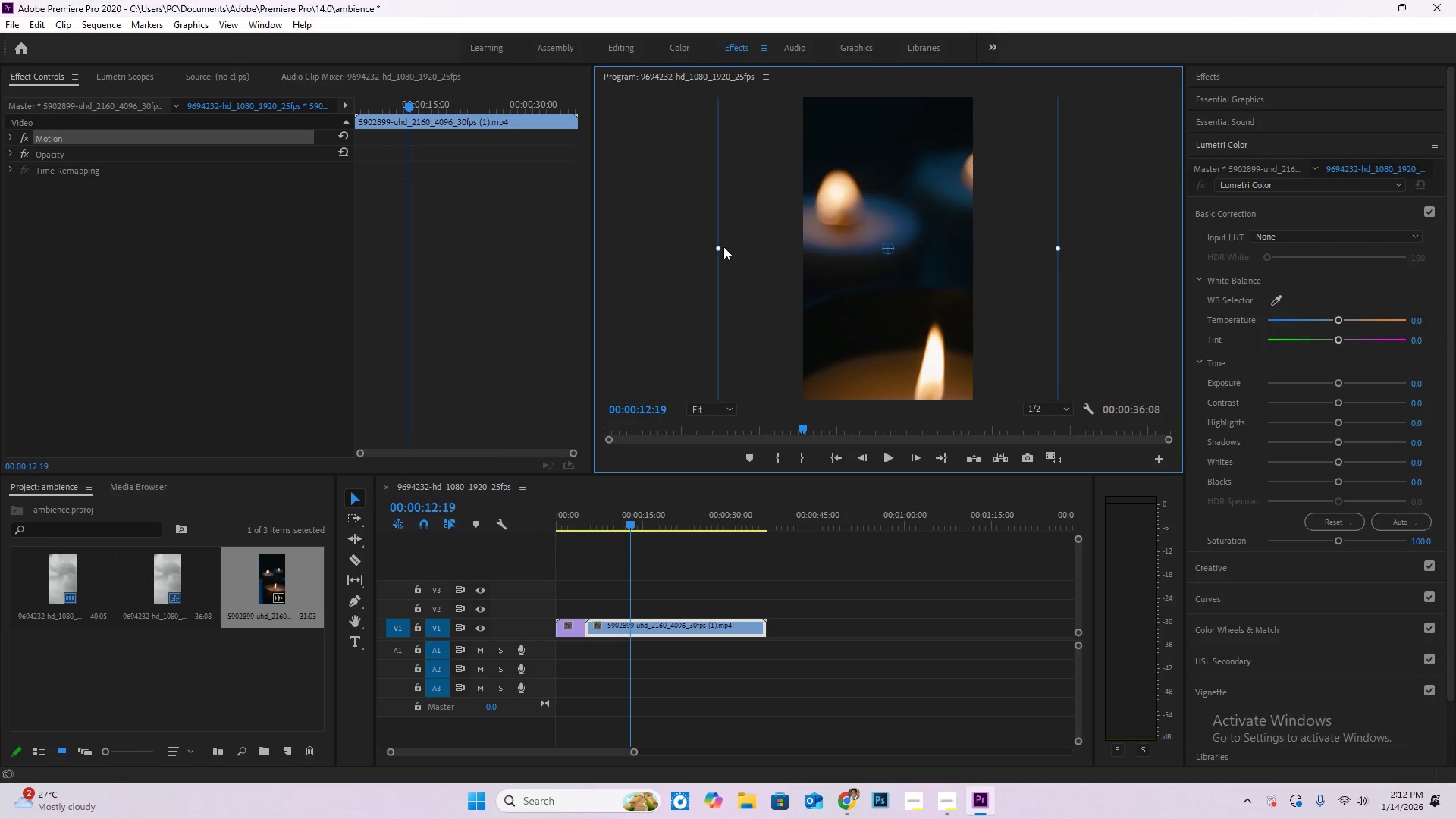 
left_click_drag(start_coordinate=[720, 246], to_coordinate=[770, 251])
 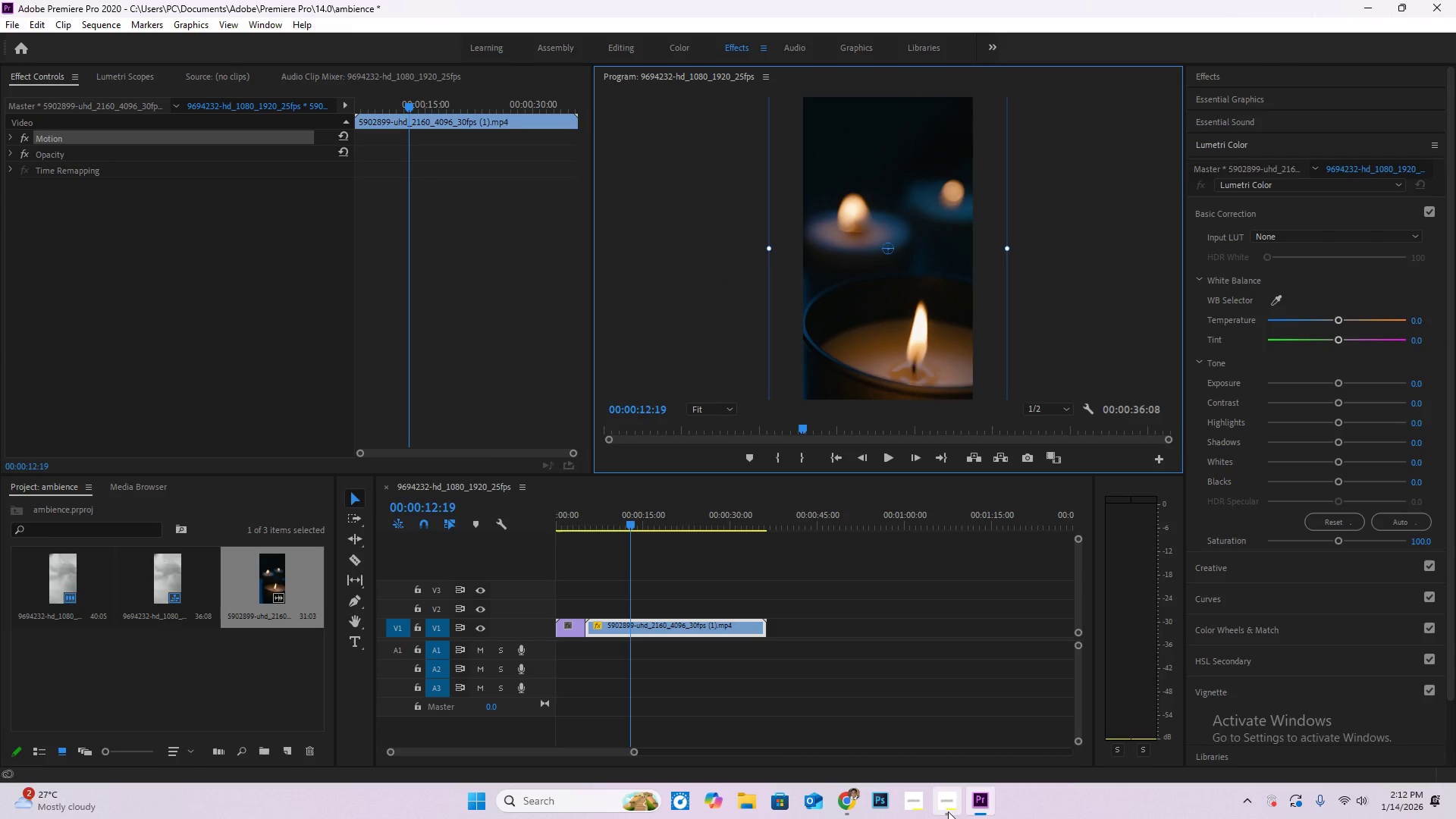 
left_click([950, 810])